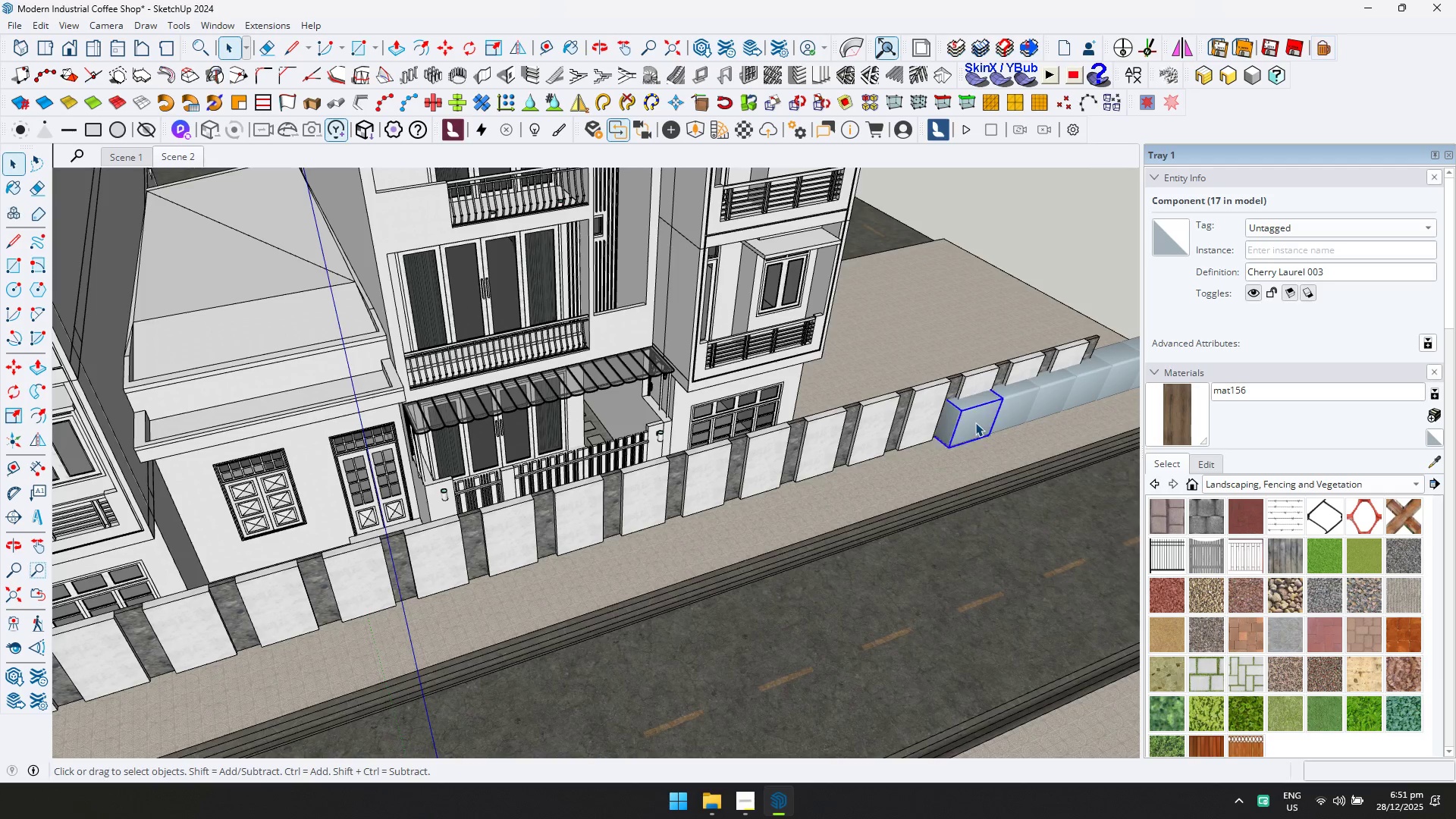 
key(Delete)
 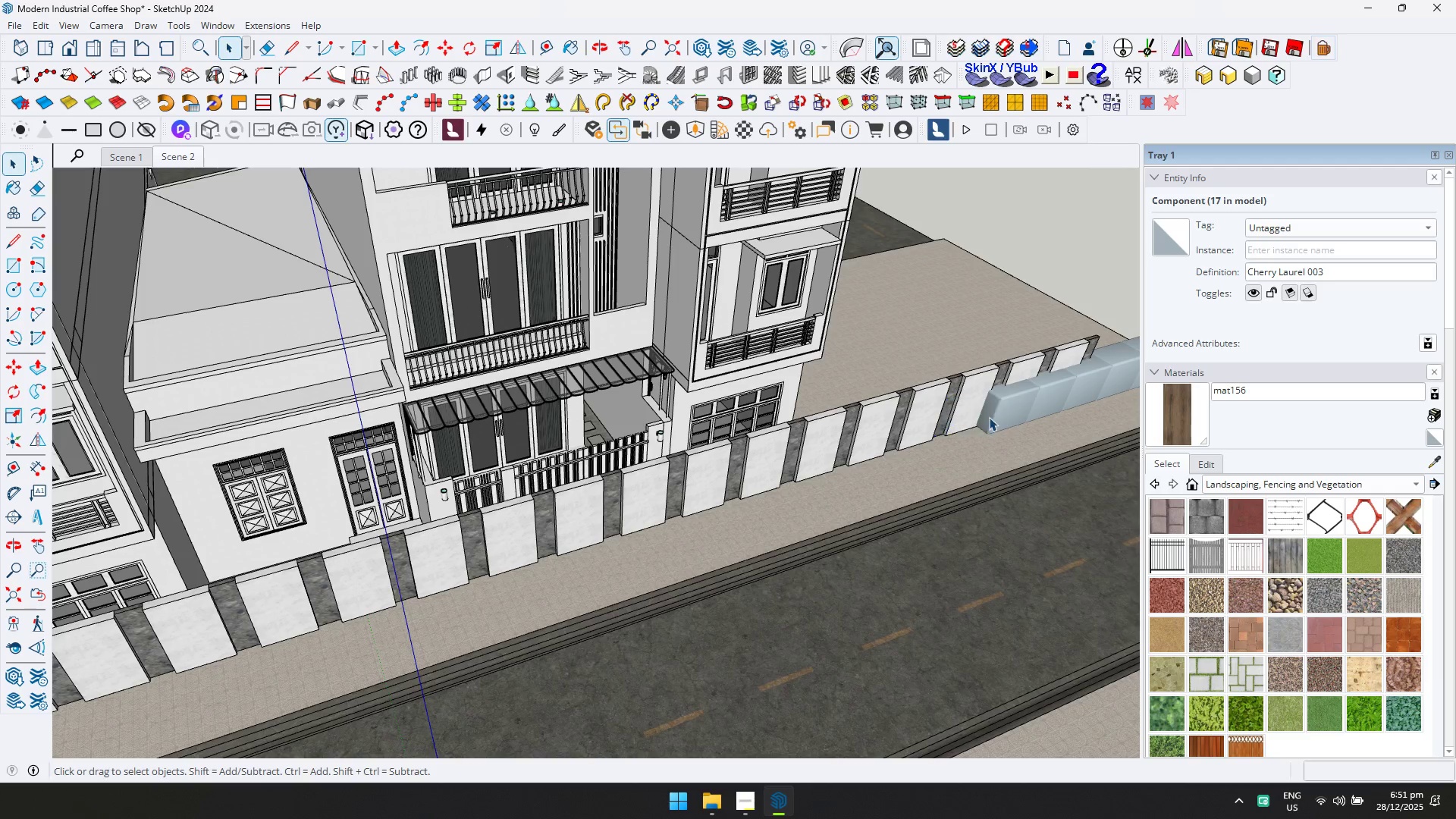 
key(N)
 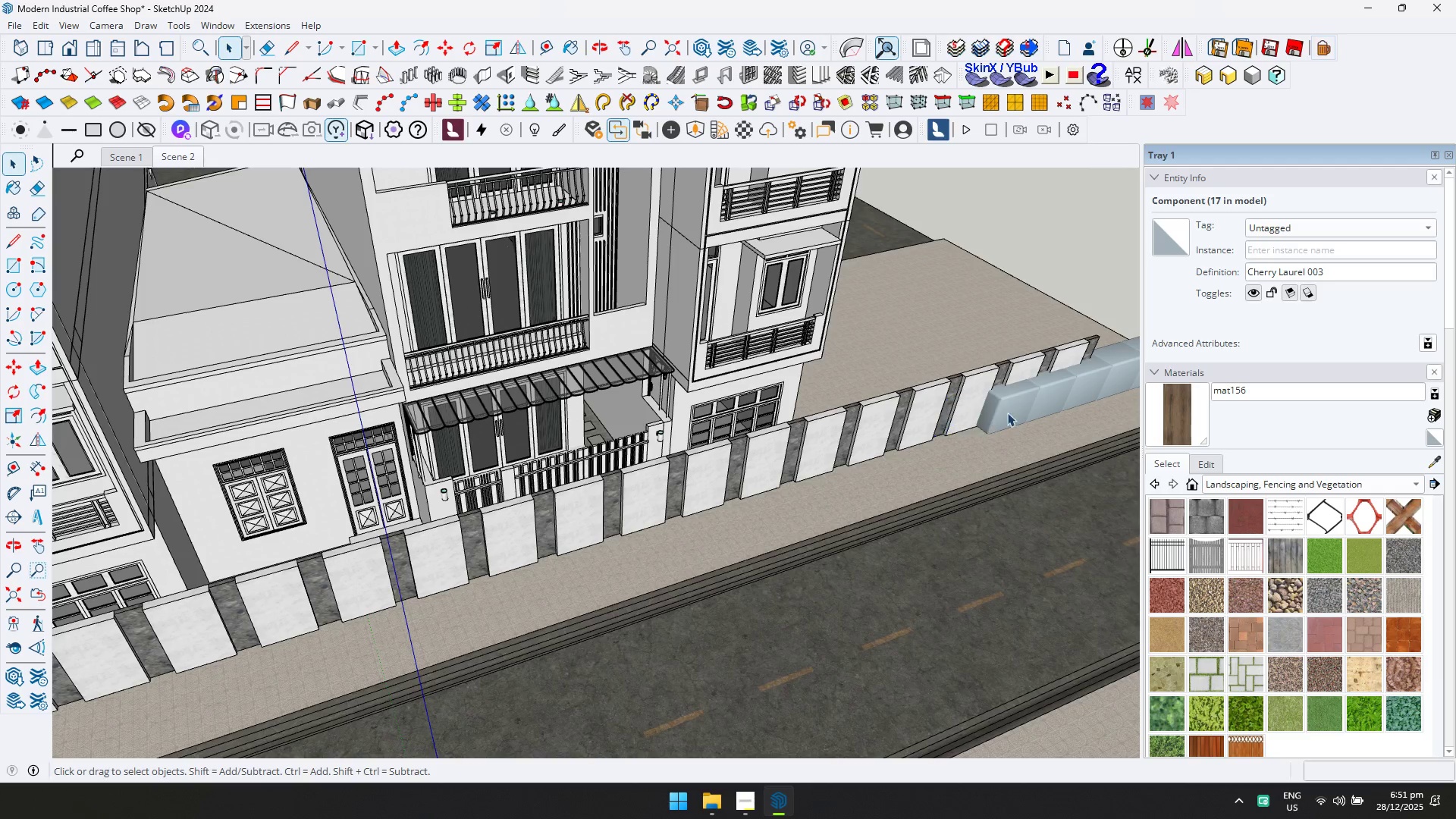 
triple_click([1009, 412])
 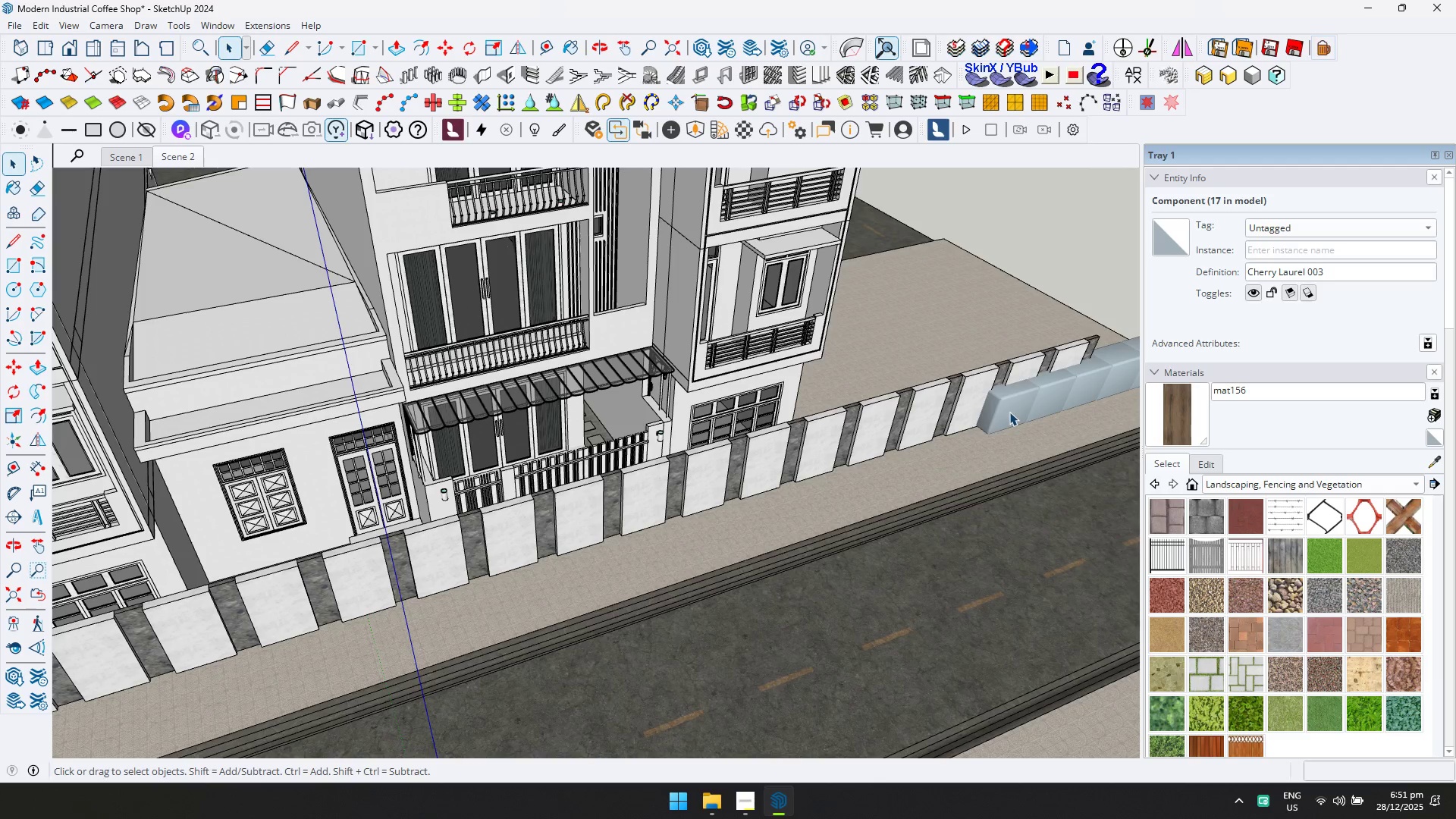 
key(Delete)
 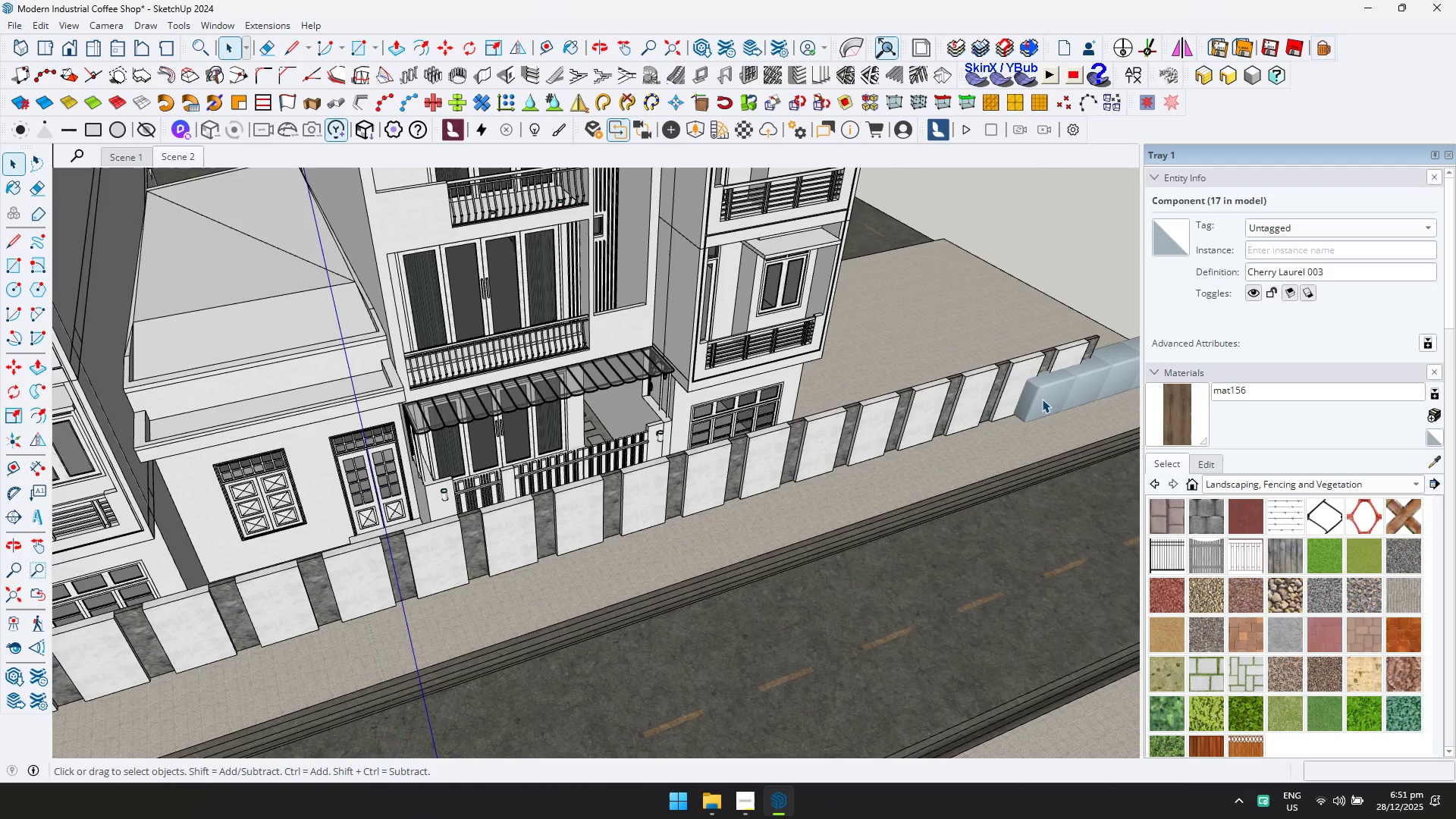 
key(N)
 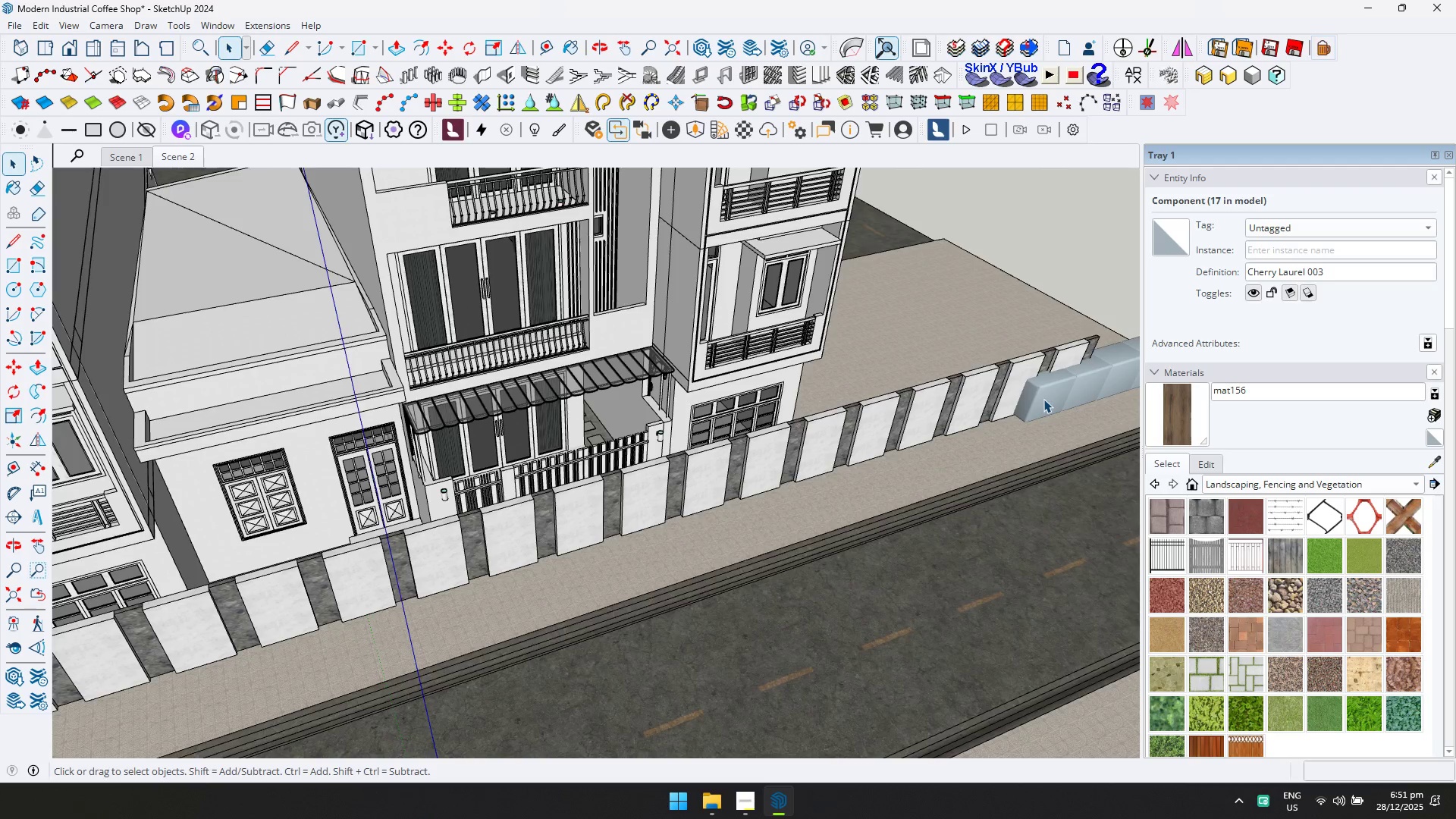 
left_click([861, 639])
 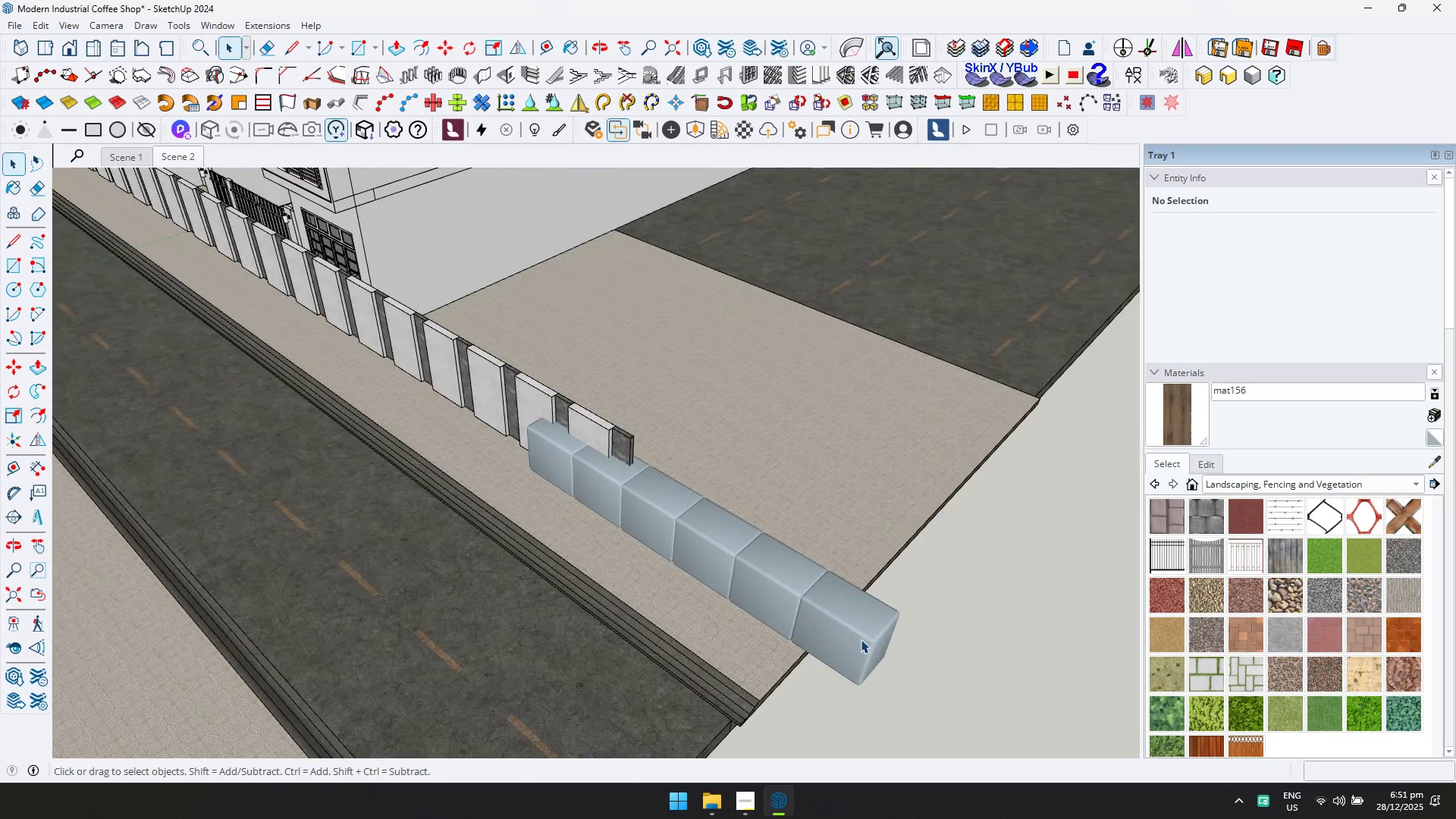 
key(Delete)
 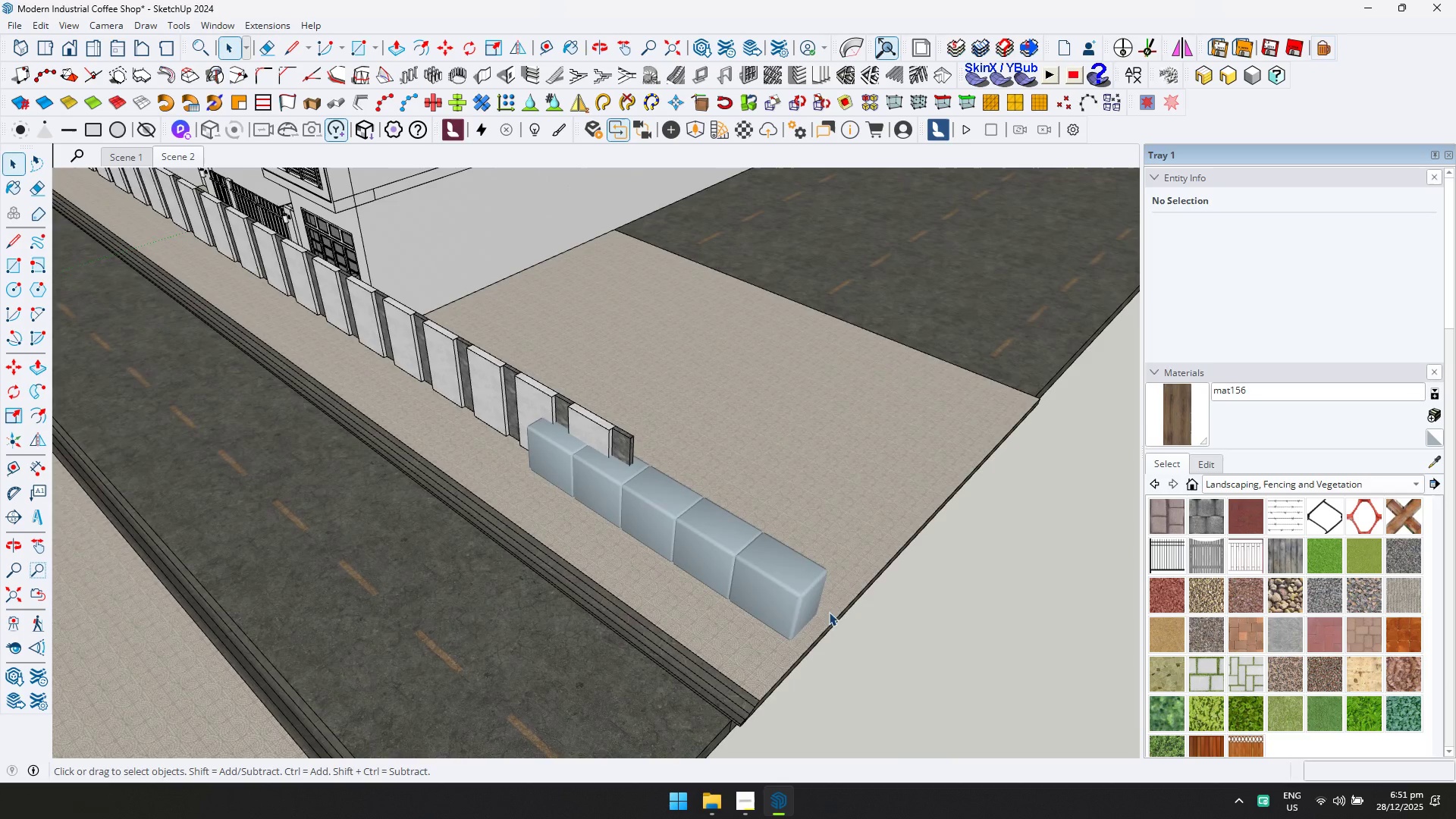 
double_click([795, 580])
 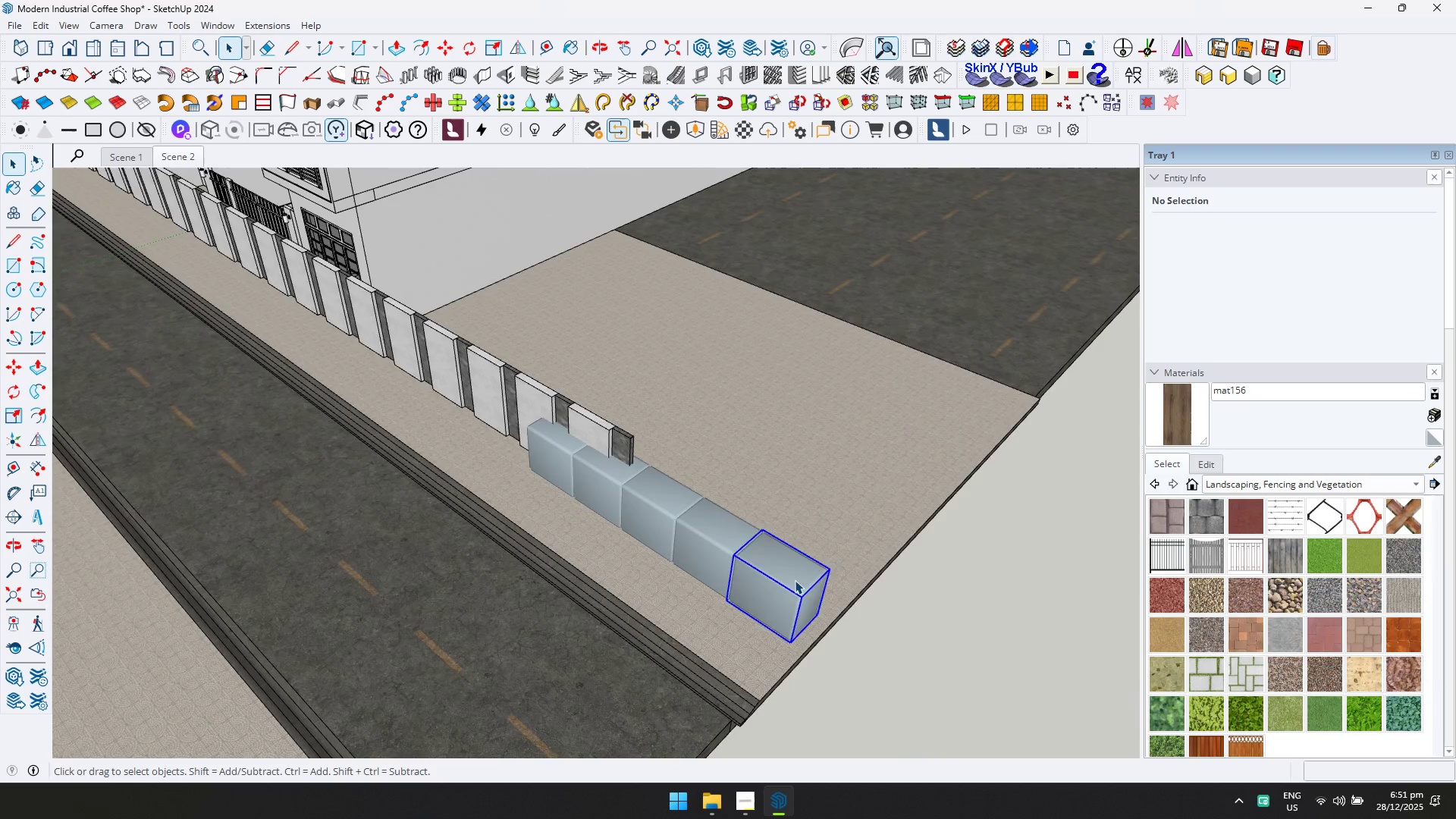 
scroll: coordinate [861, 639], scroll_direction: none, amount: 0.0
 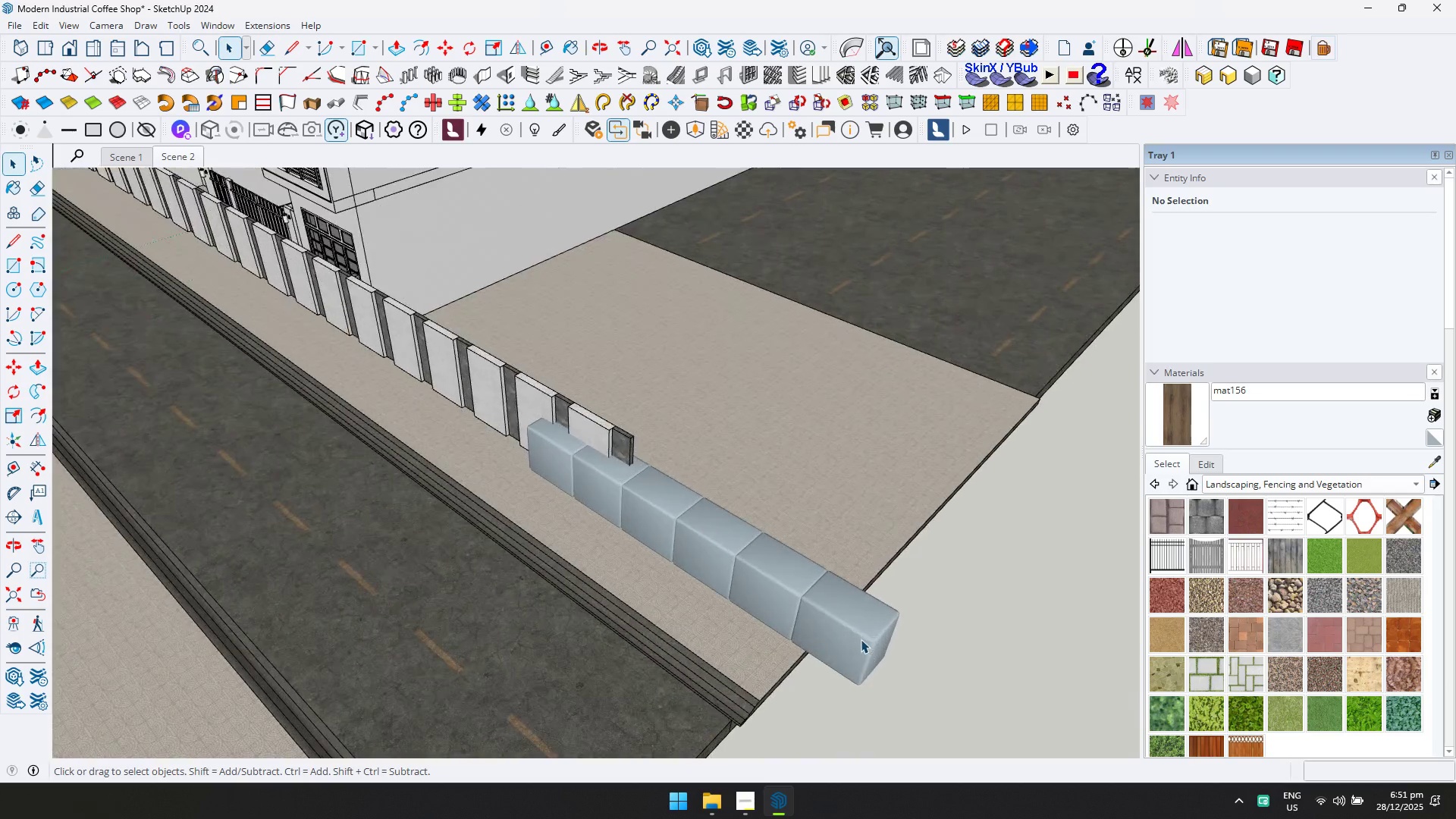 
key(Delete)
 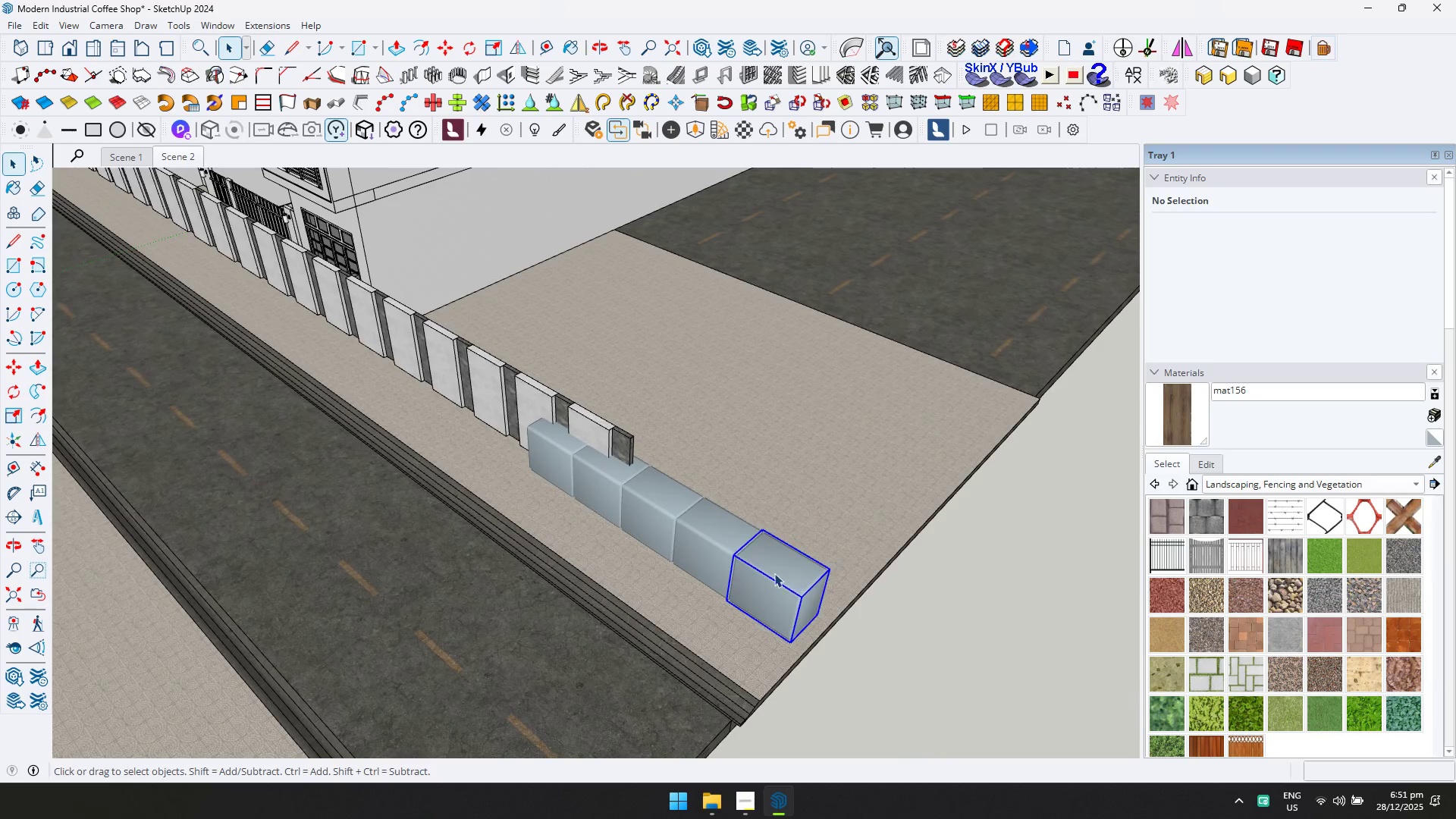 
key(N)
 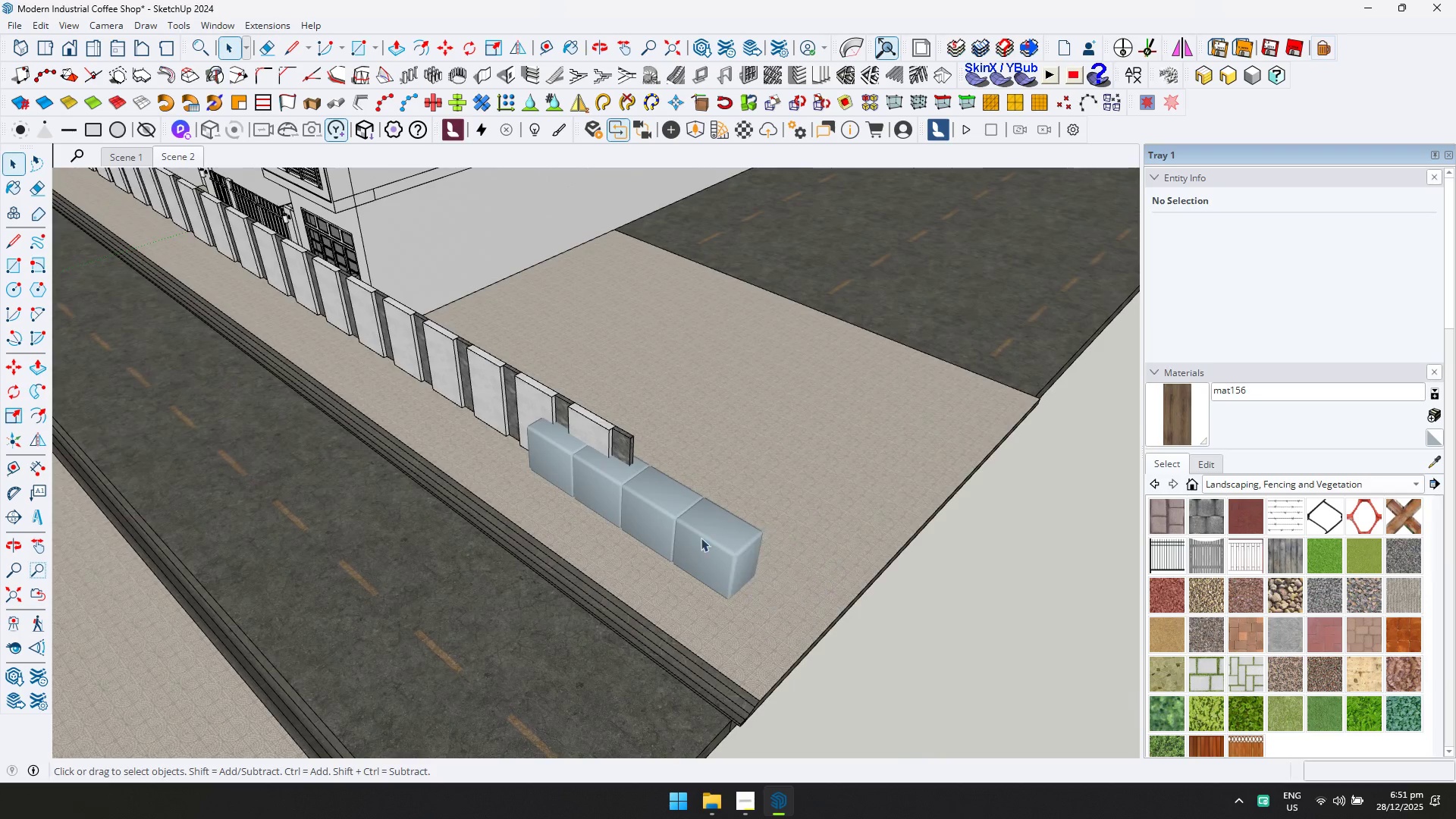 
triple_click([701, 538])
 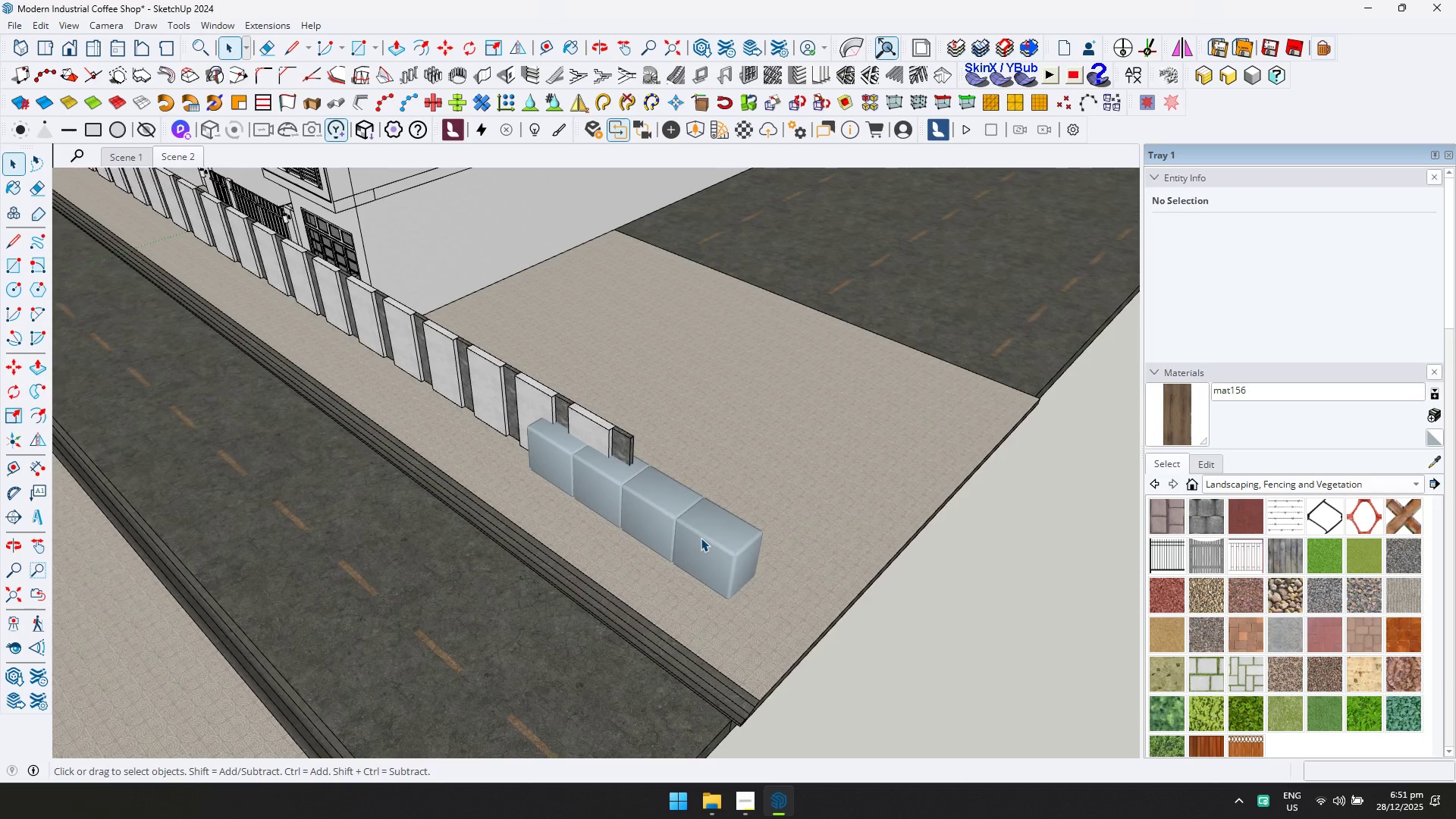 
key(Delete)
 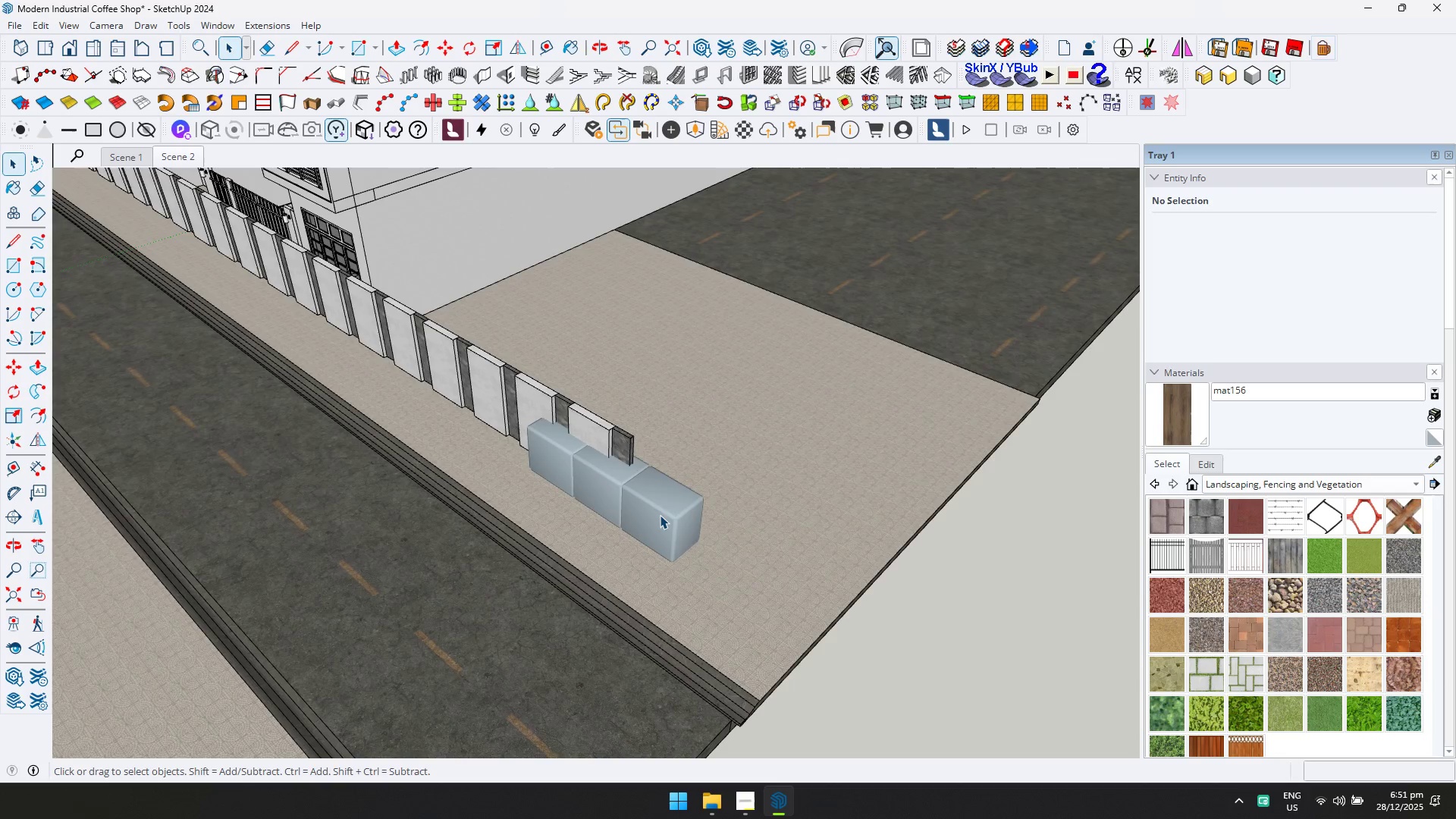 
triple_click([659, 514])
 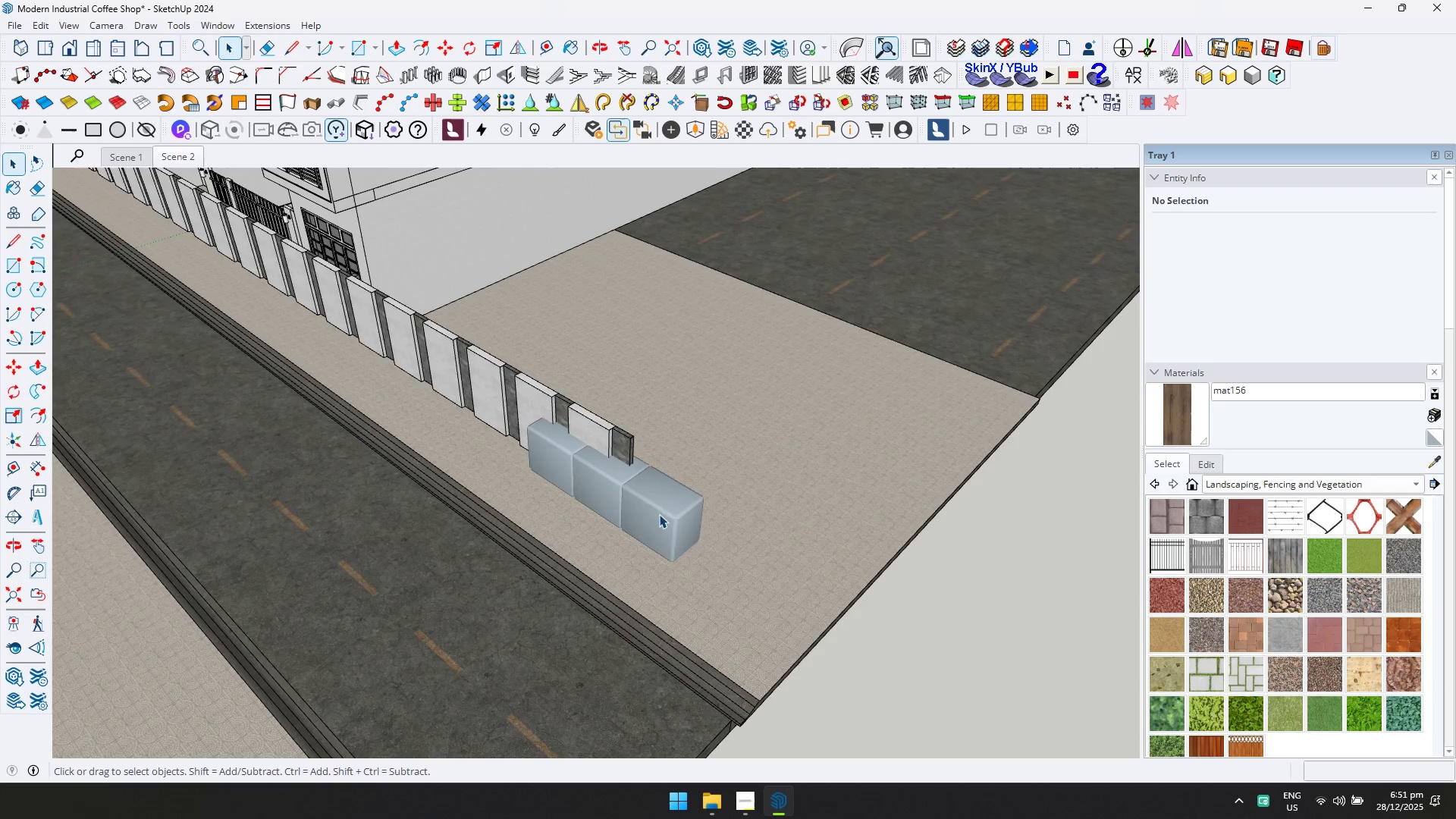 
key(N)
 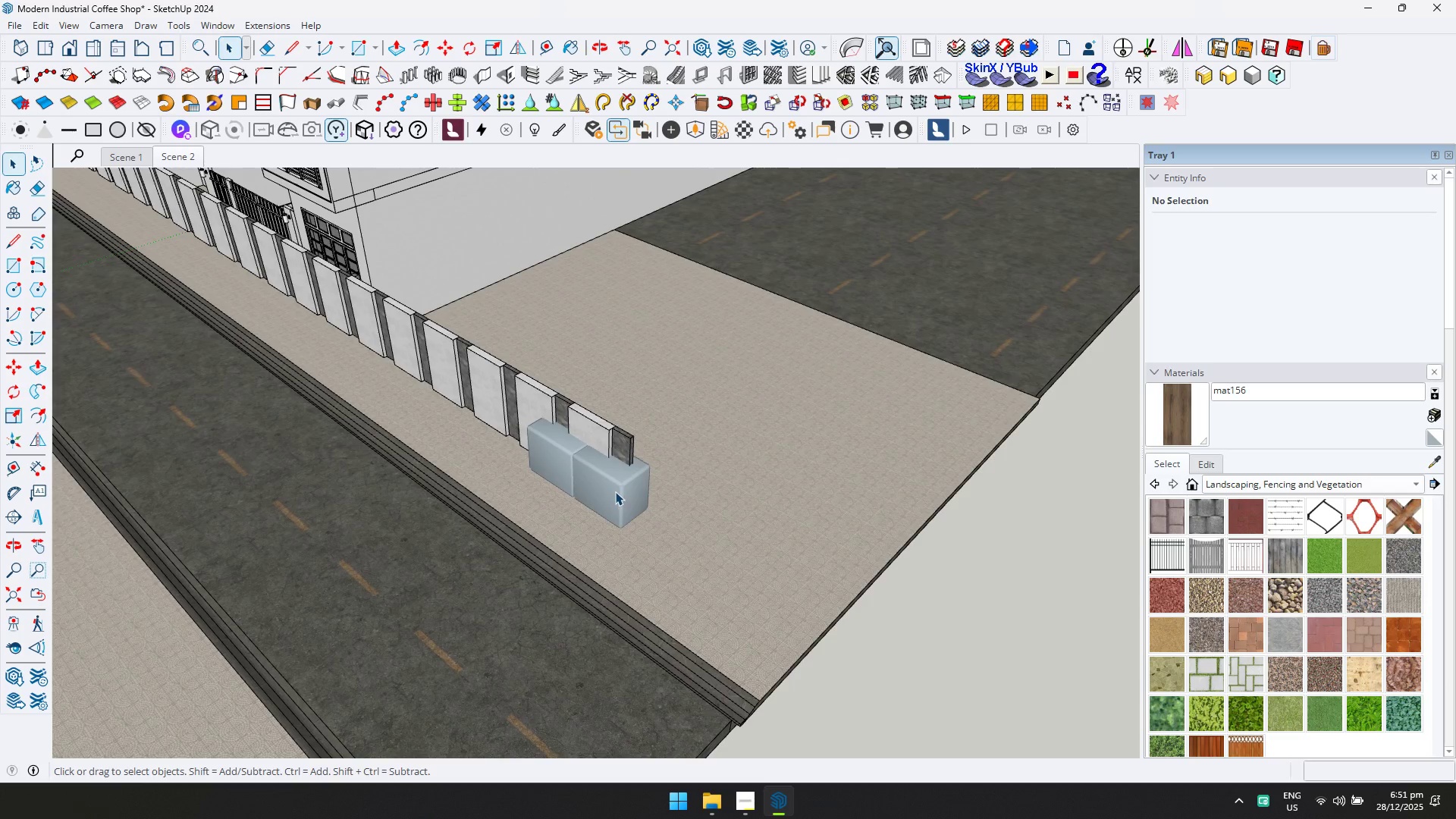 
key(Delete)
 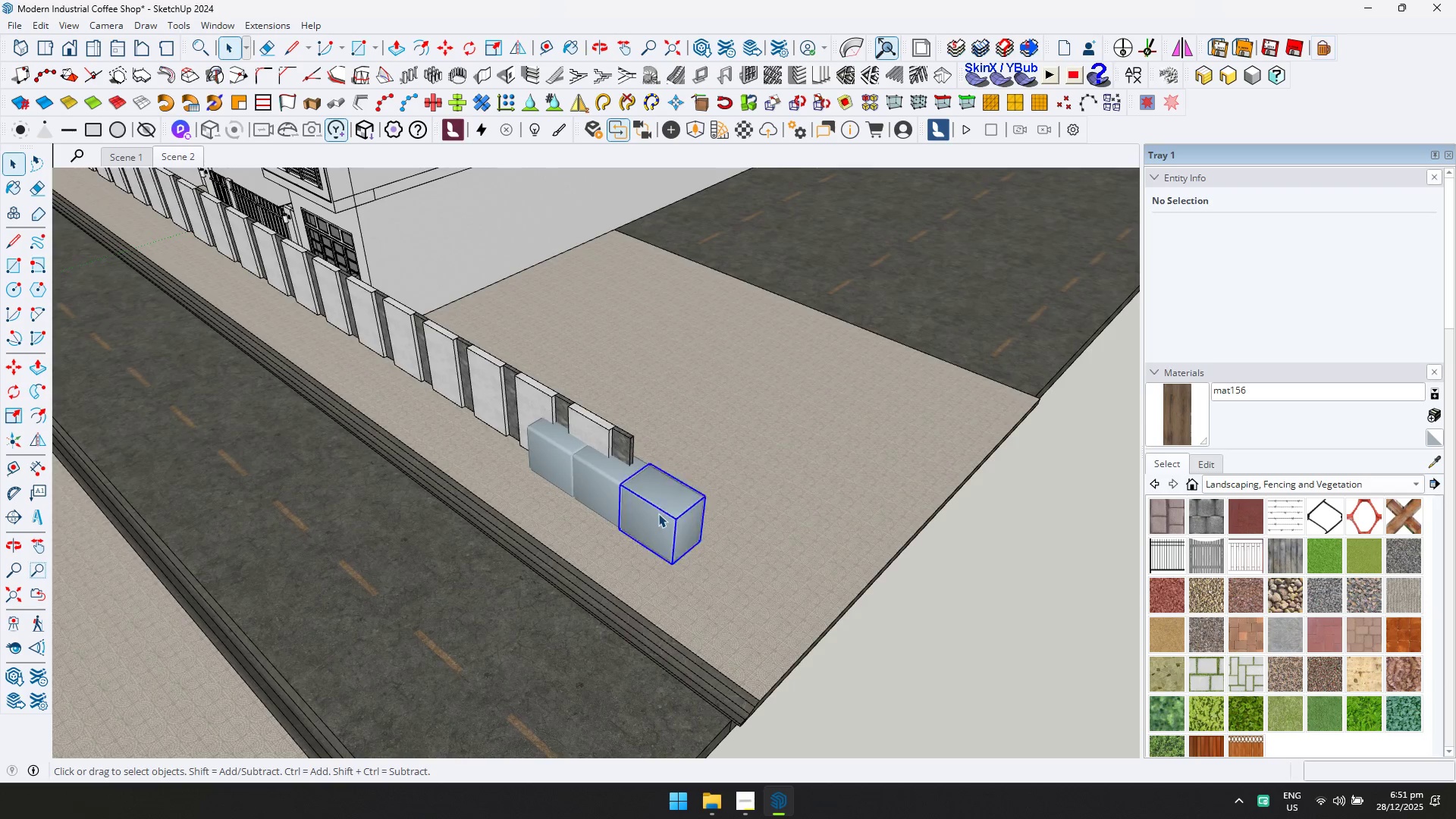 
key(N)
 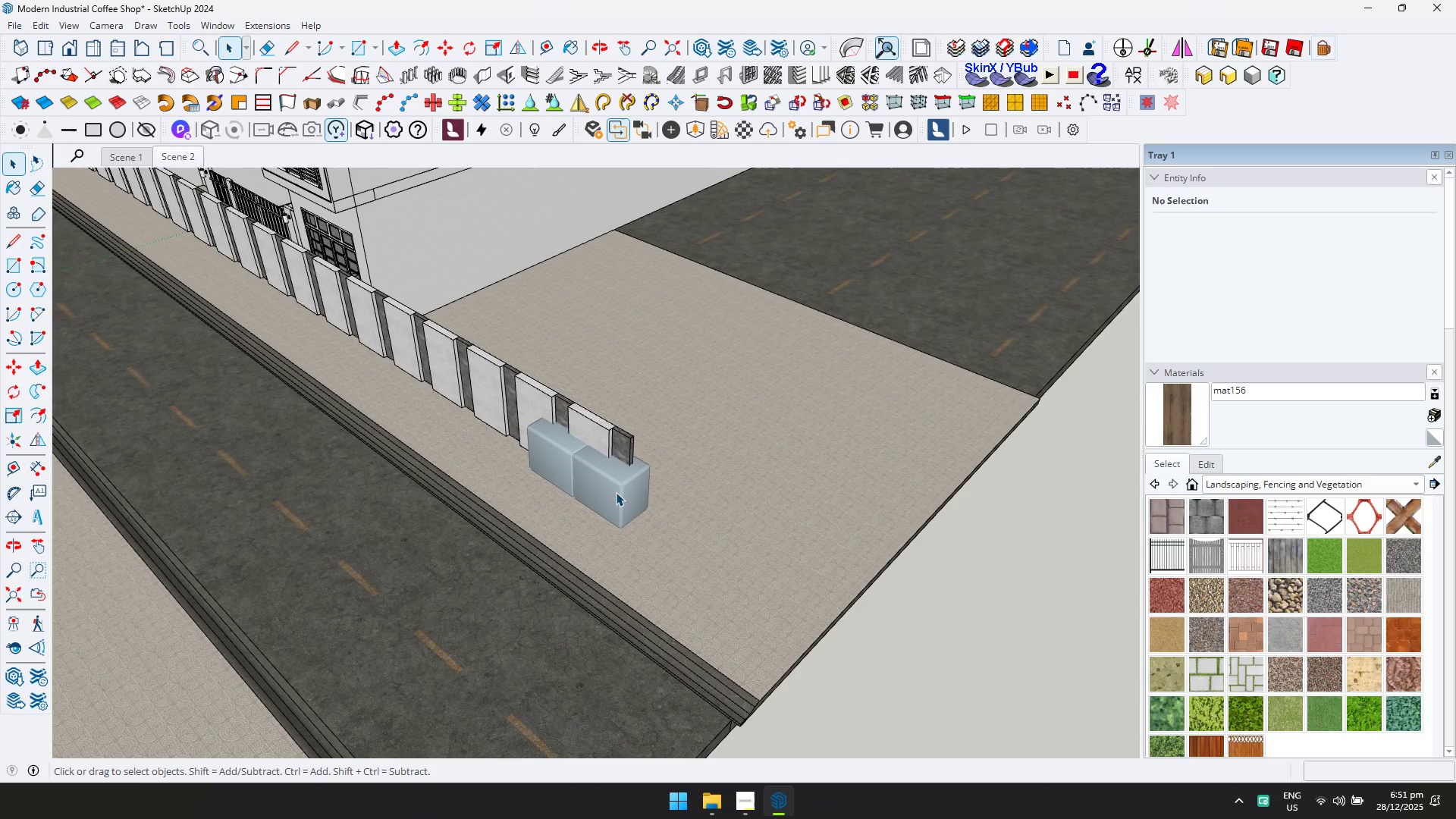 
triple_click([615, 491])
 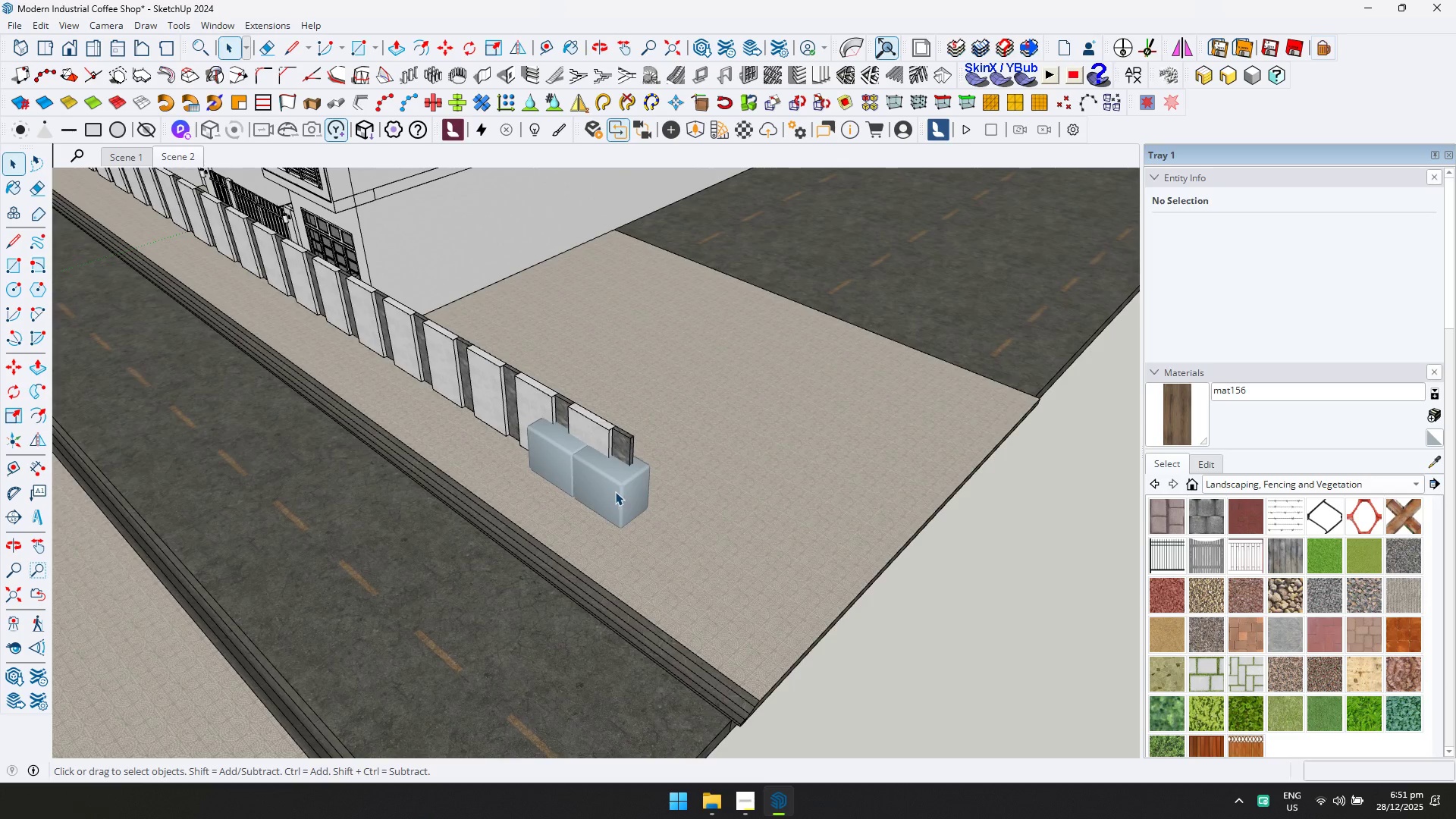 
key(Delete)
 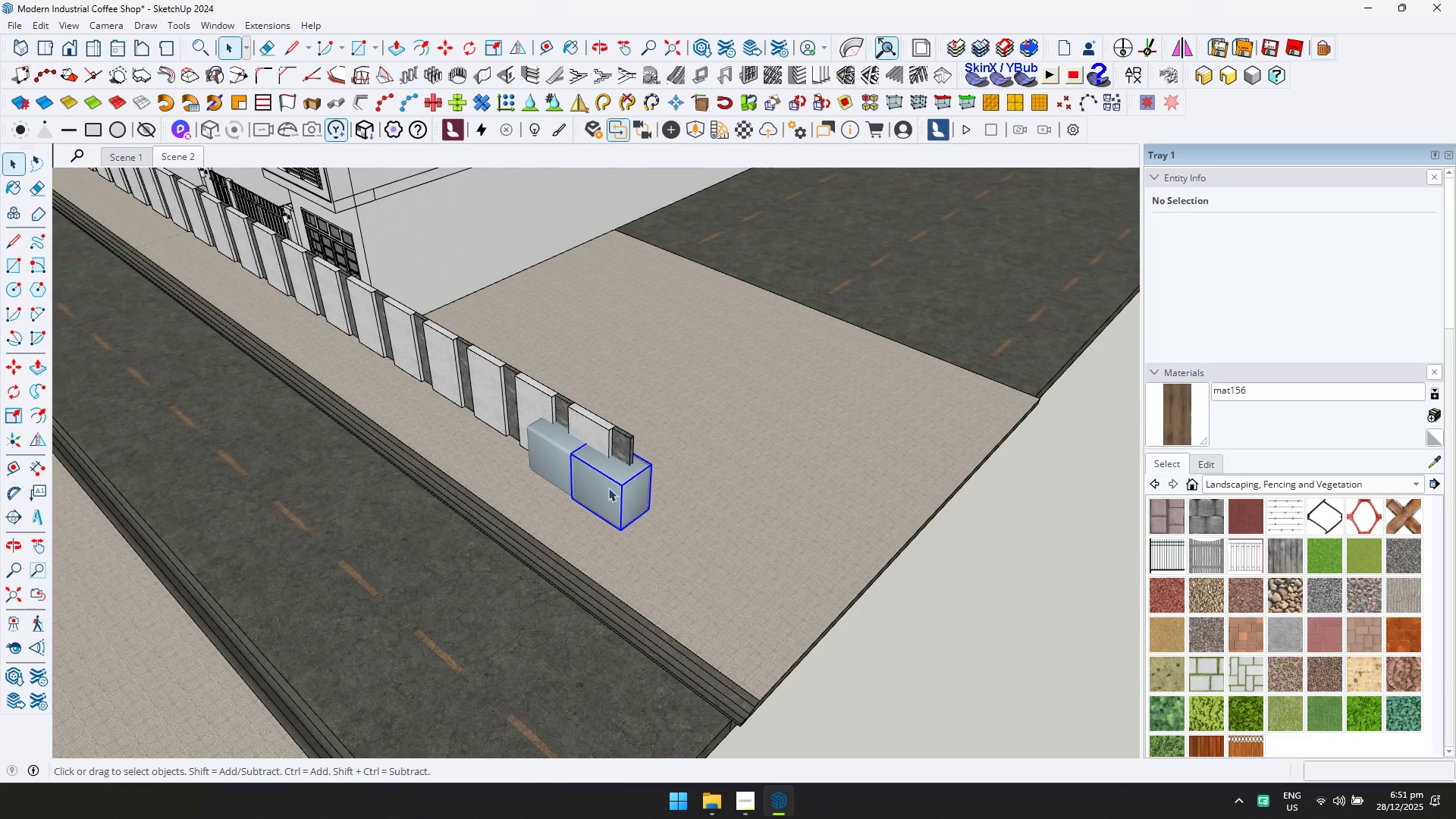 
key(N)
 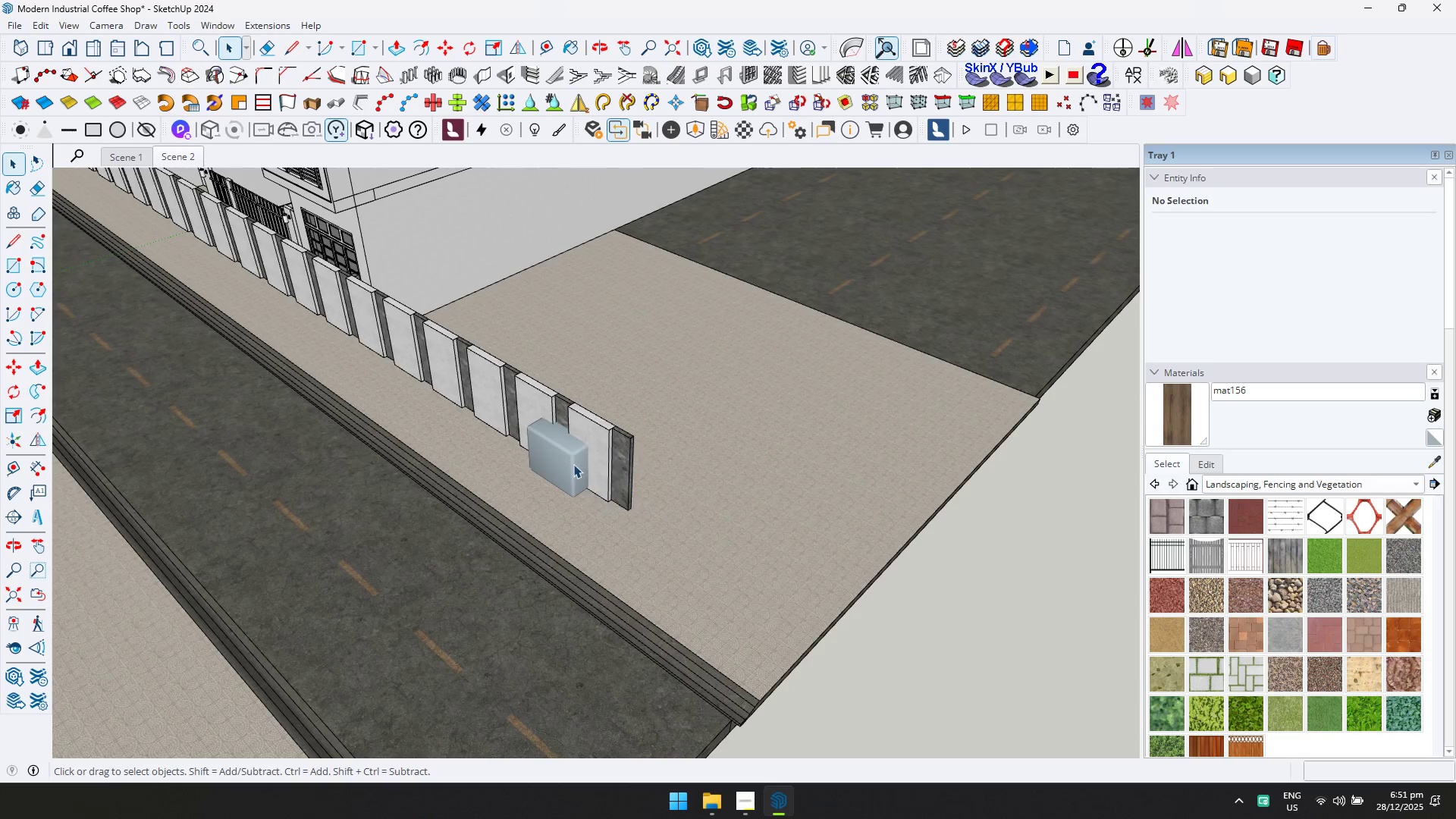 
triple_click([573, 463])
 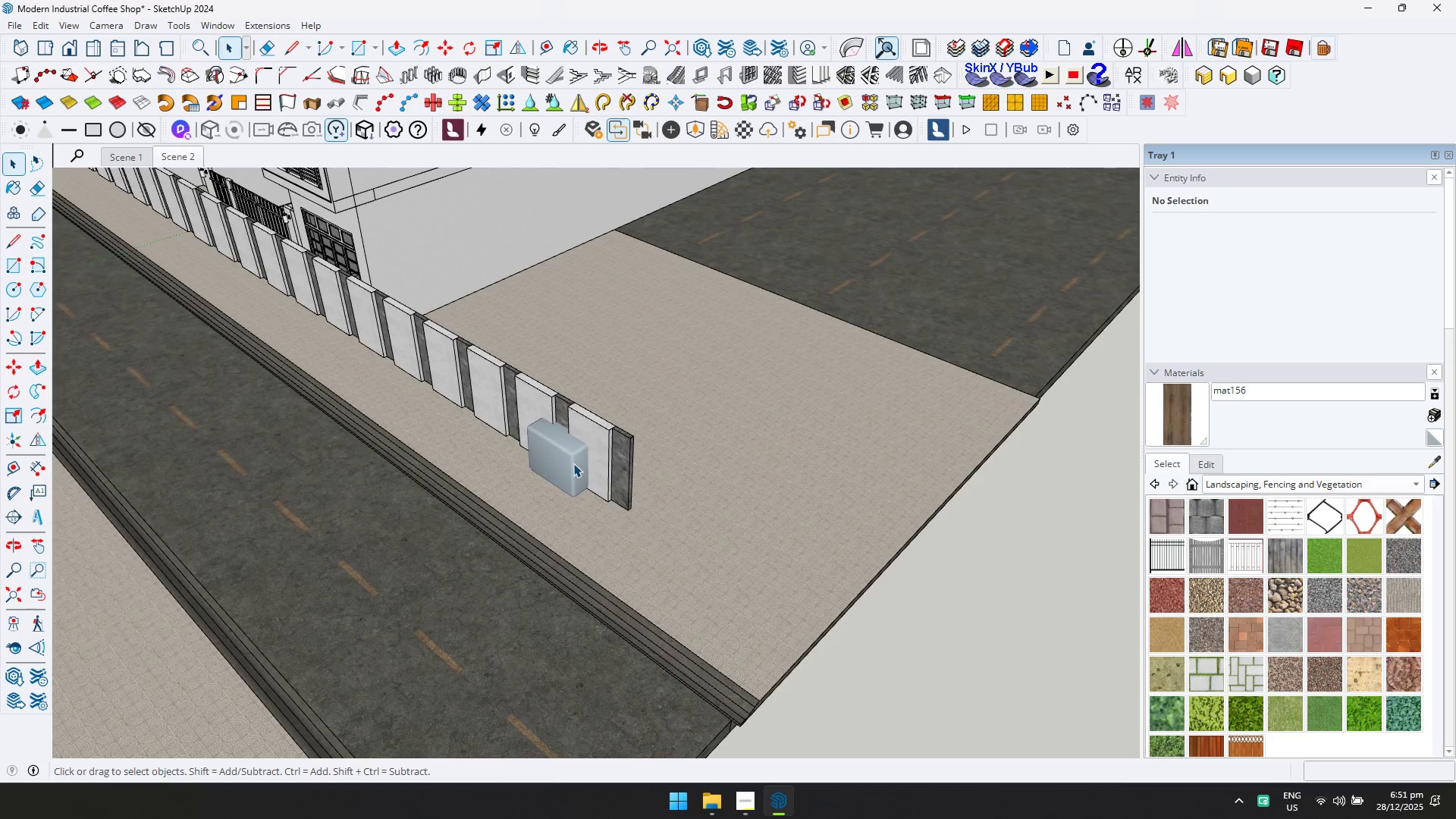 
key(Delete)
 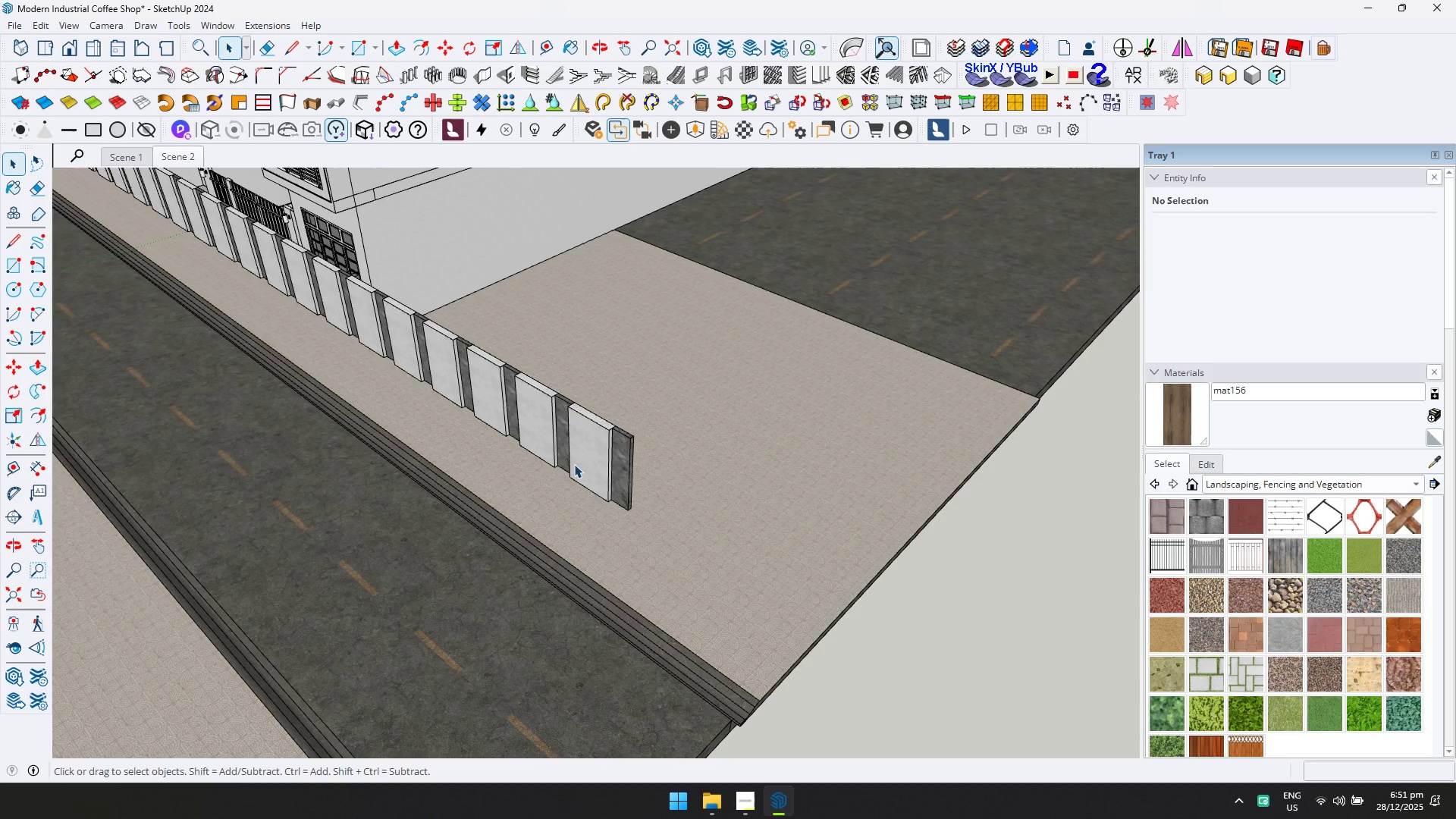 
key(N)
 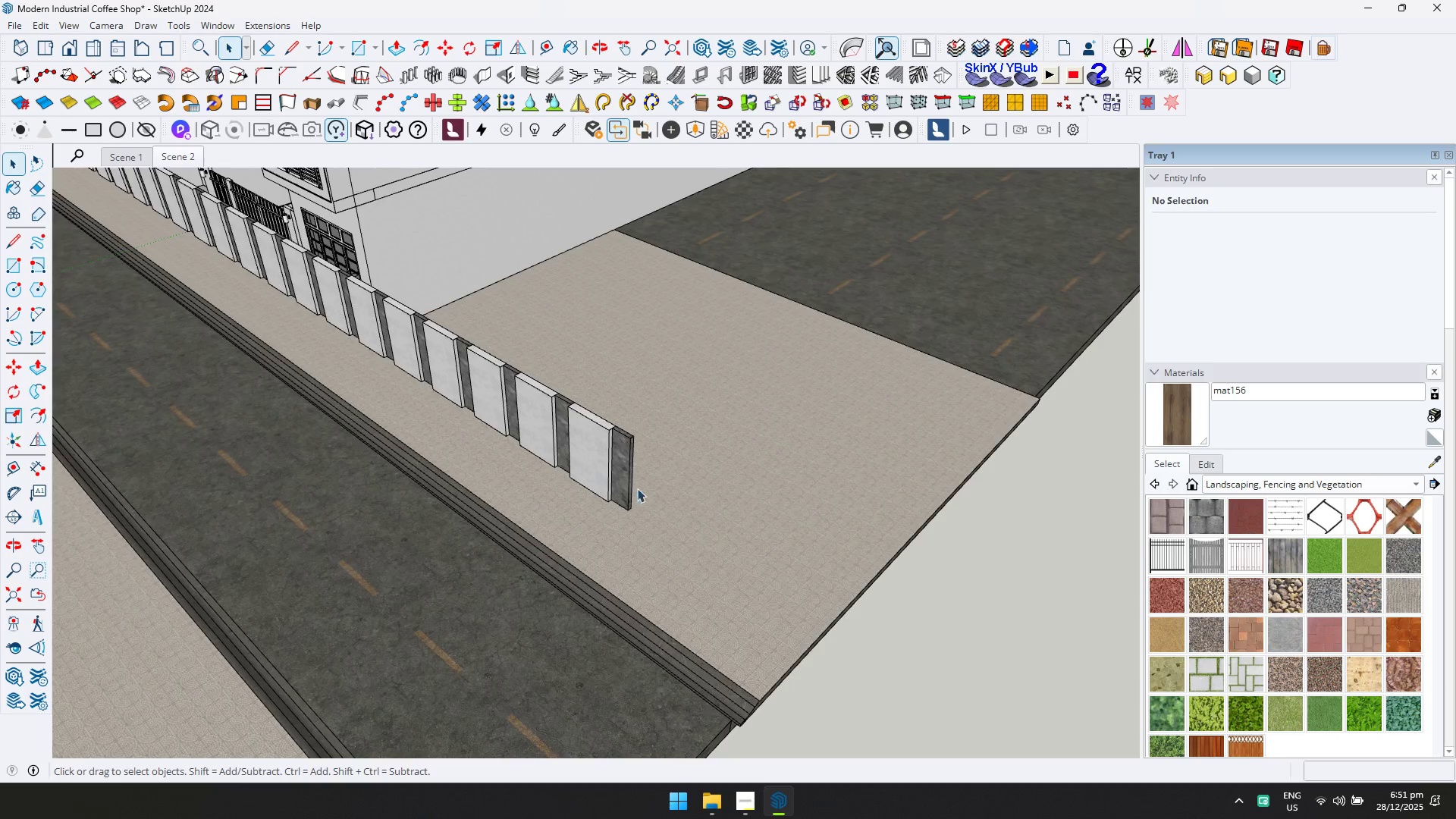 
key(Shift+ShiftLeft)
 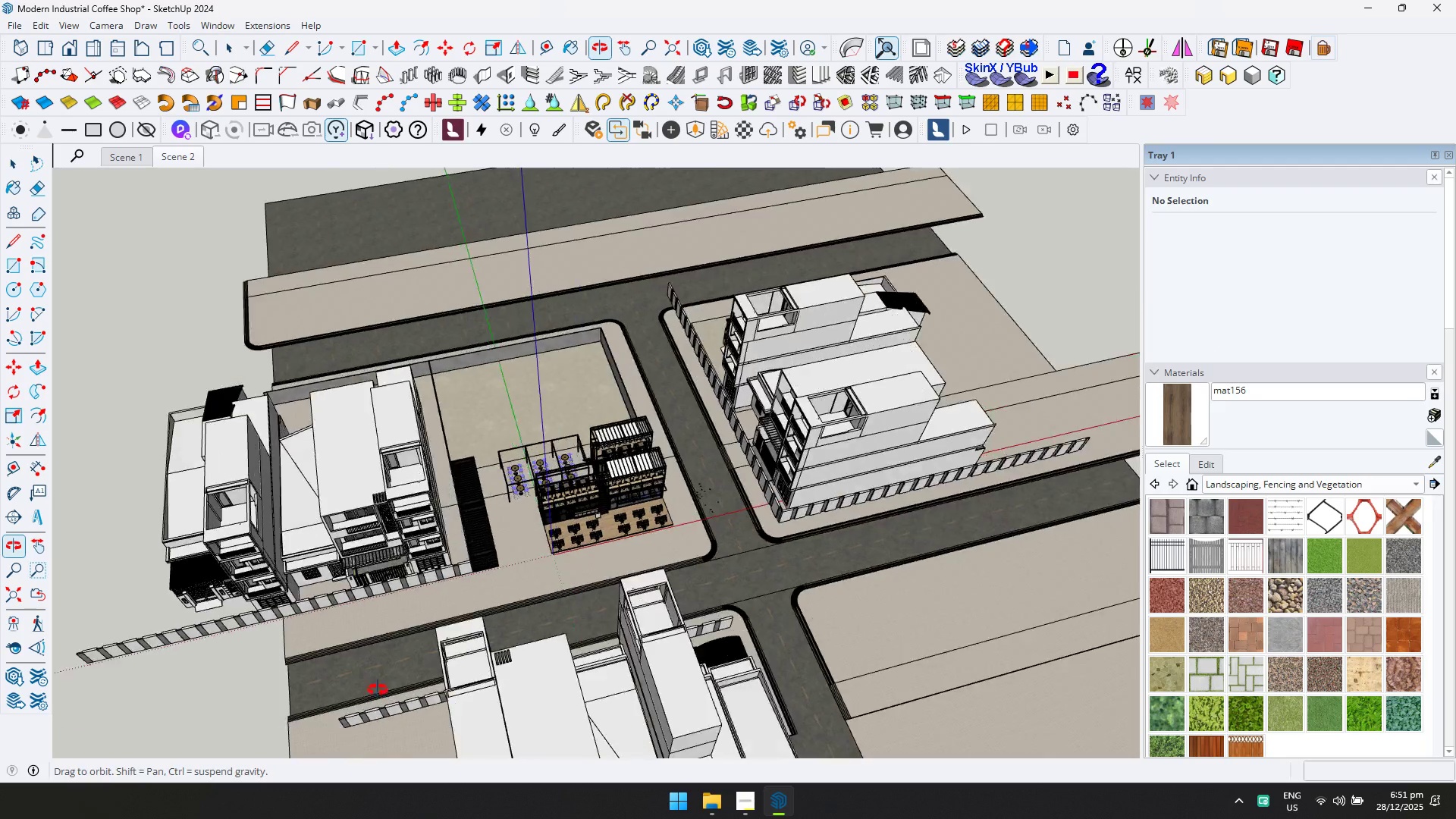 
scroll: coordinate [764, 485], scroll_direction: down, amount: 12.0
 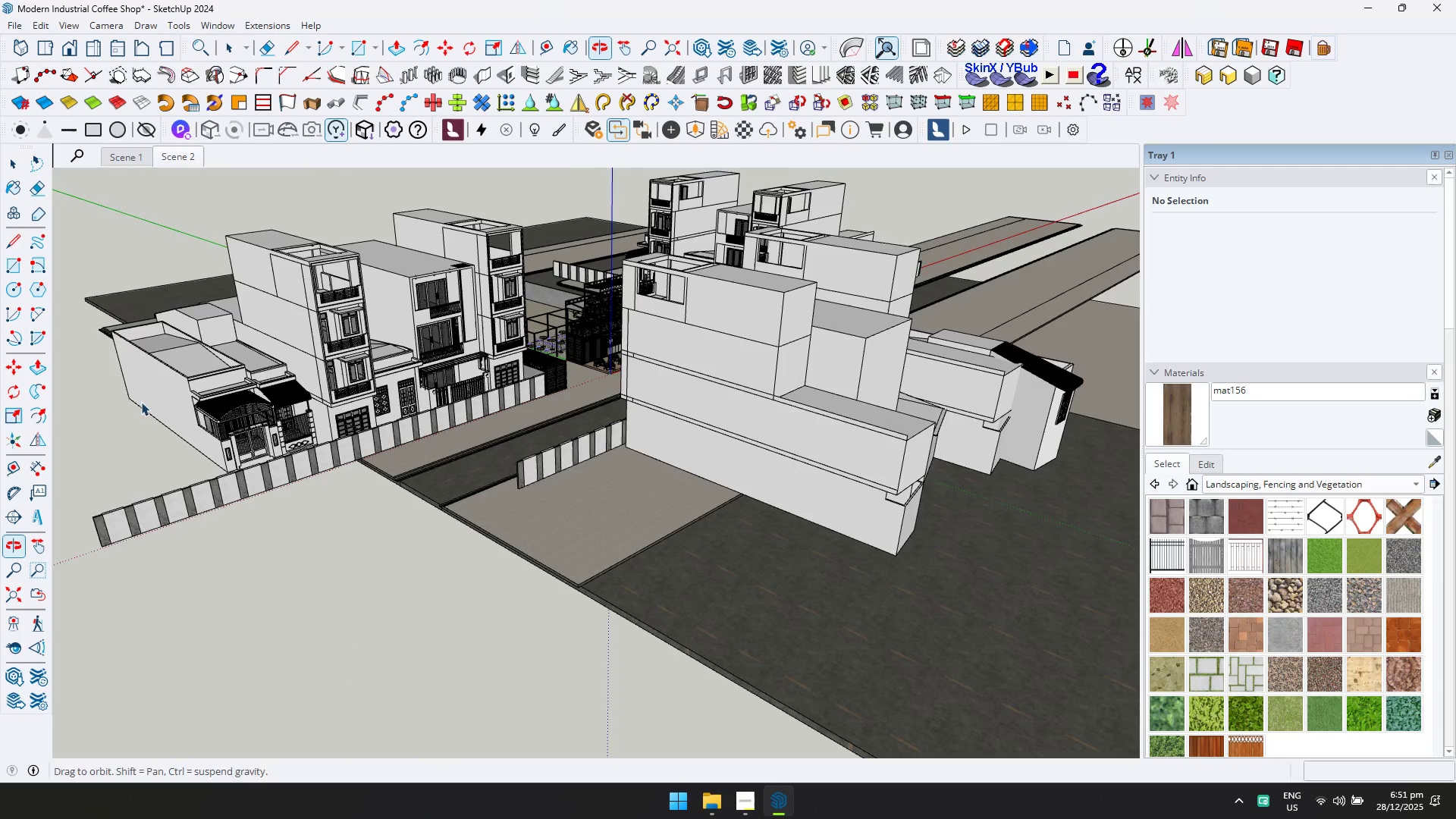 
scroll: coordinate [764, 578], scroll_direction: up, amount: 32.0
 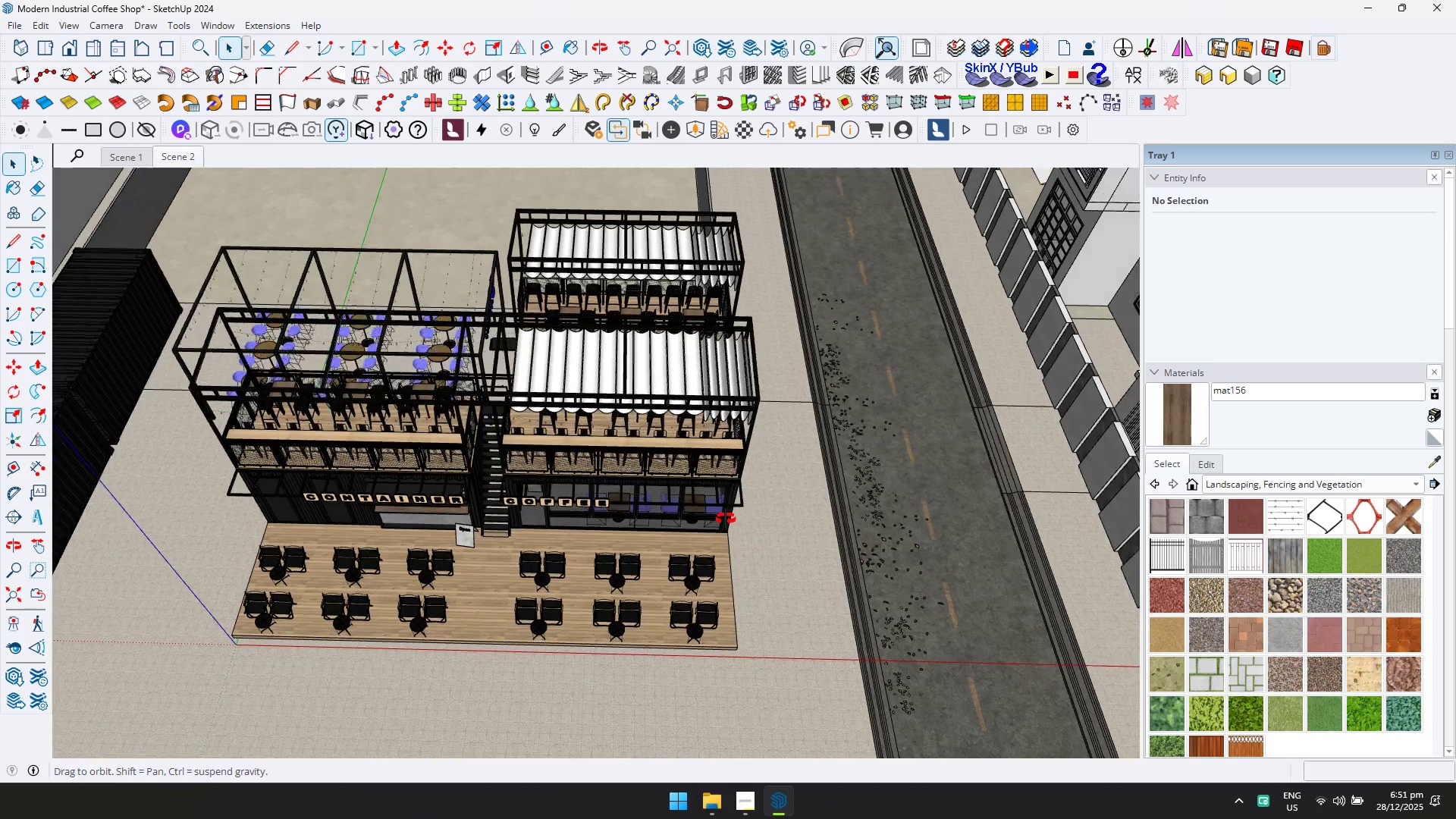 
left_click([876, 506])
 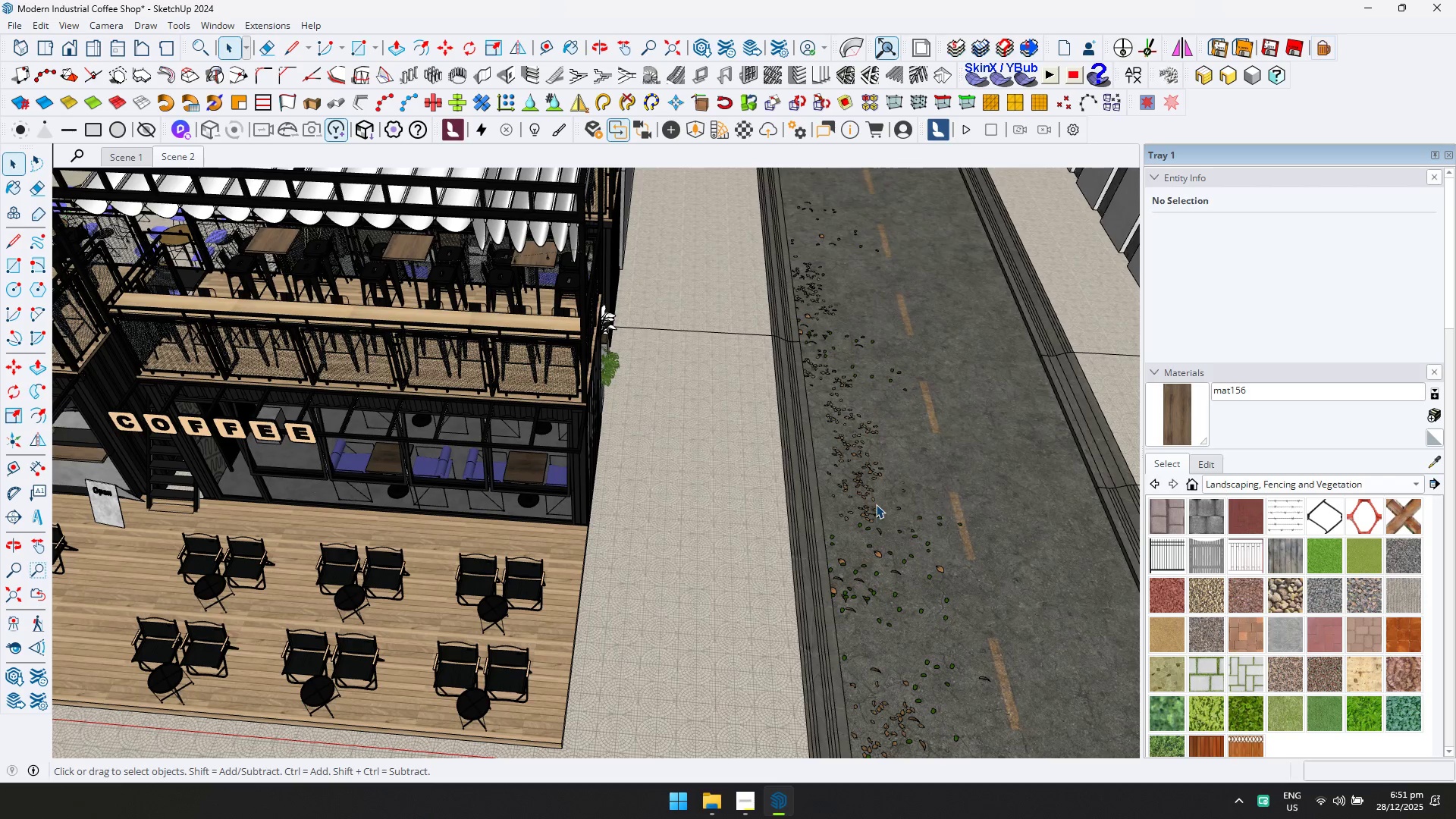 
scroll: coordinate [896, 551], scroll_direction: up, amount: 6.0
 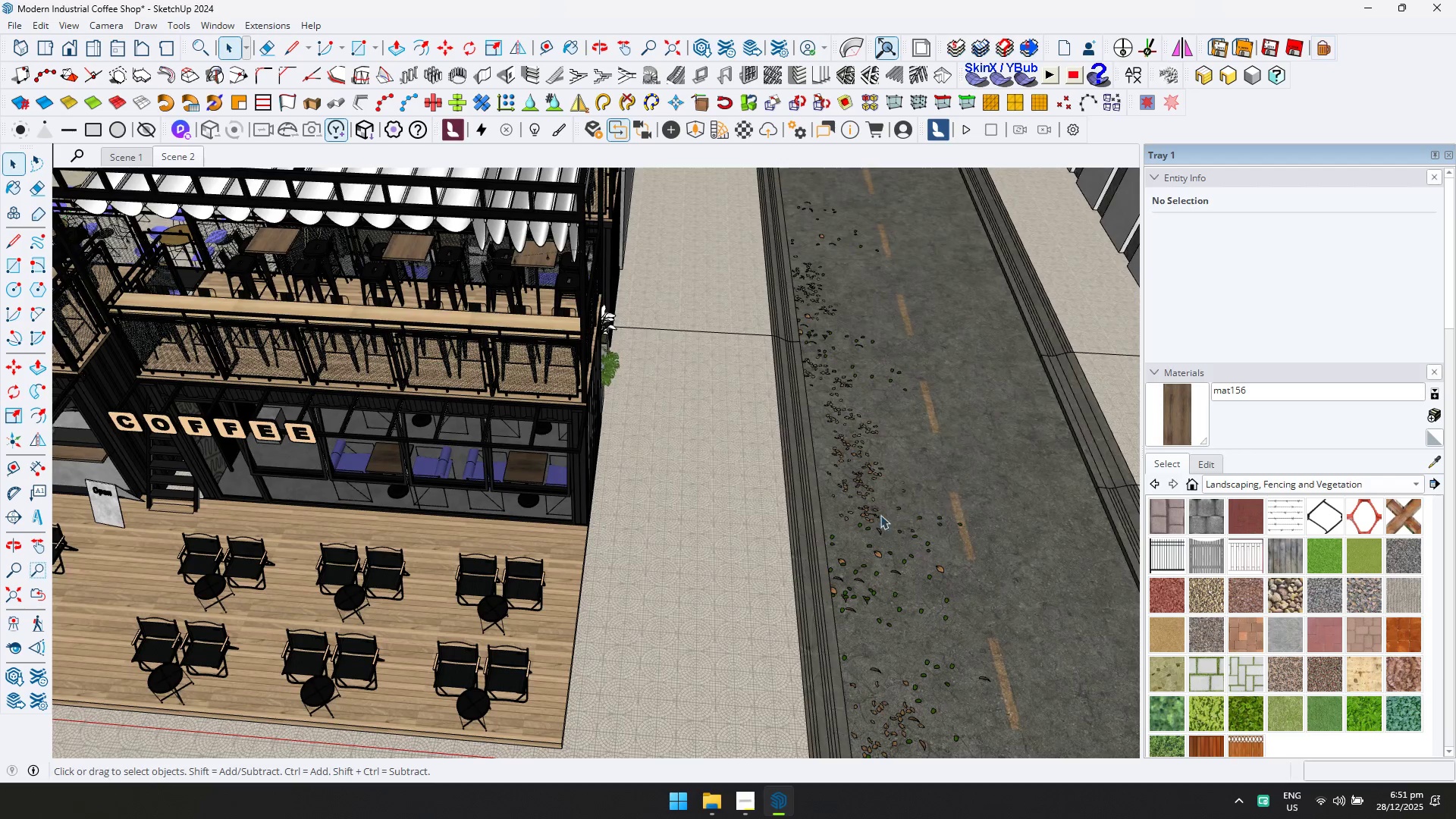 
left_click([870, 493])
 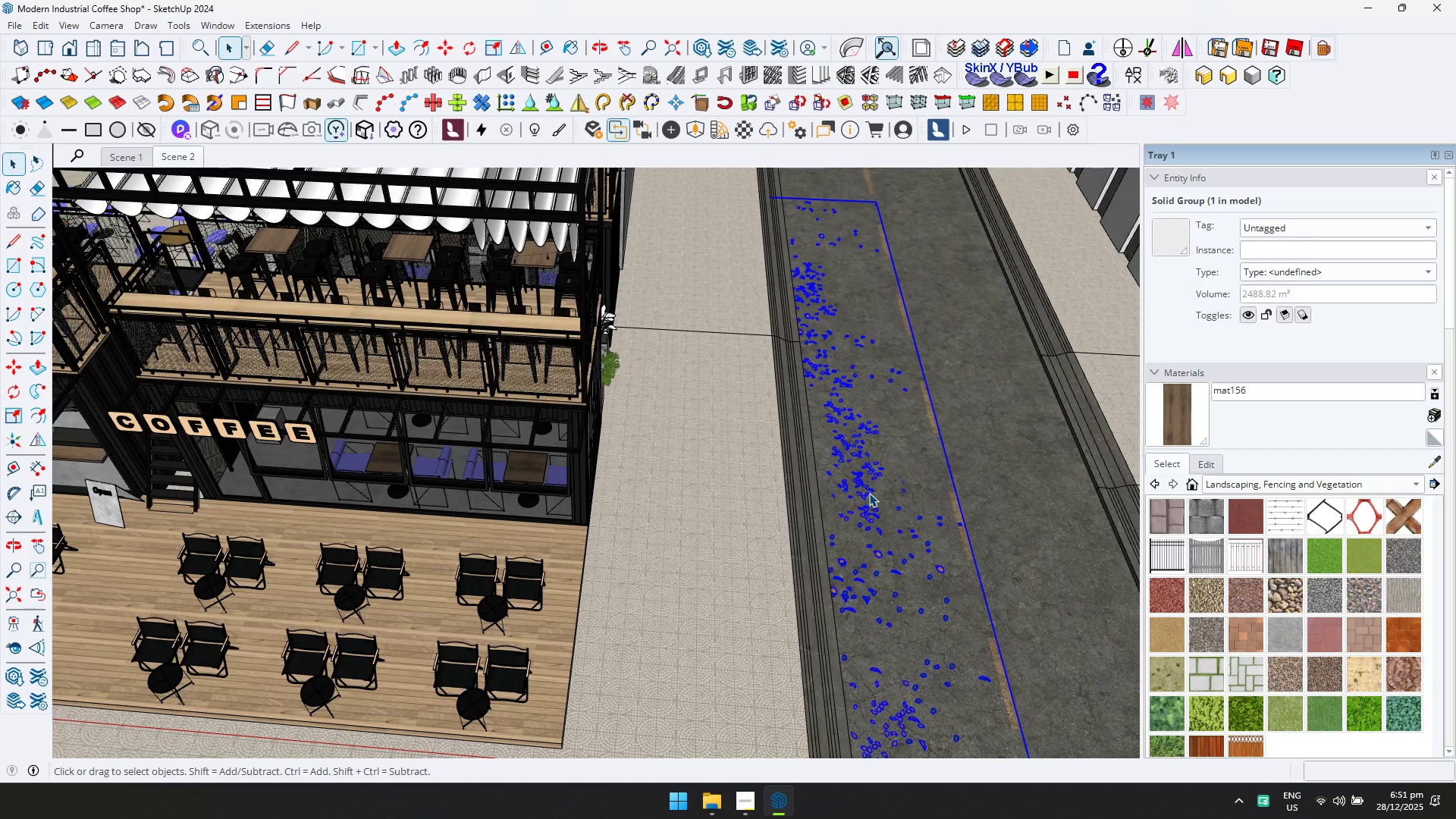 
key(Delete)
 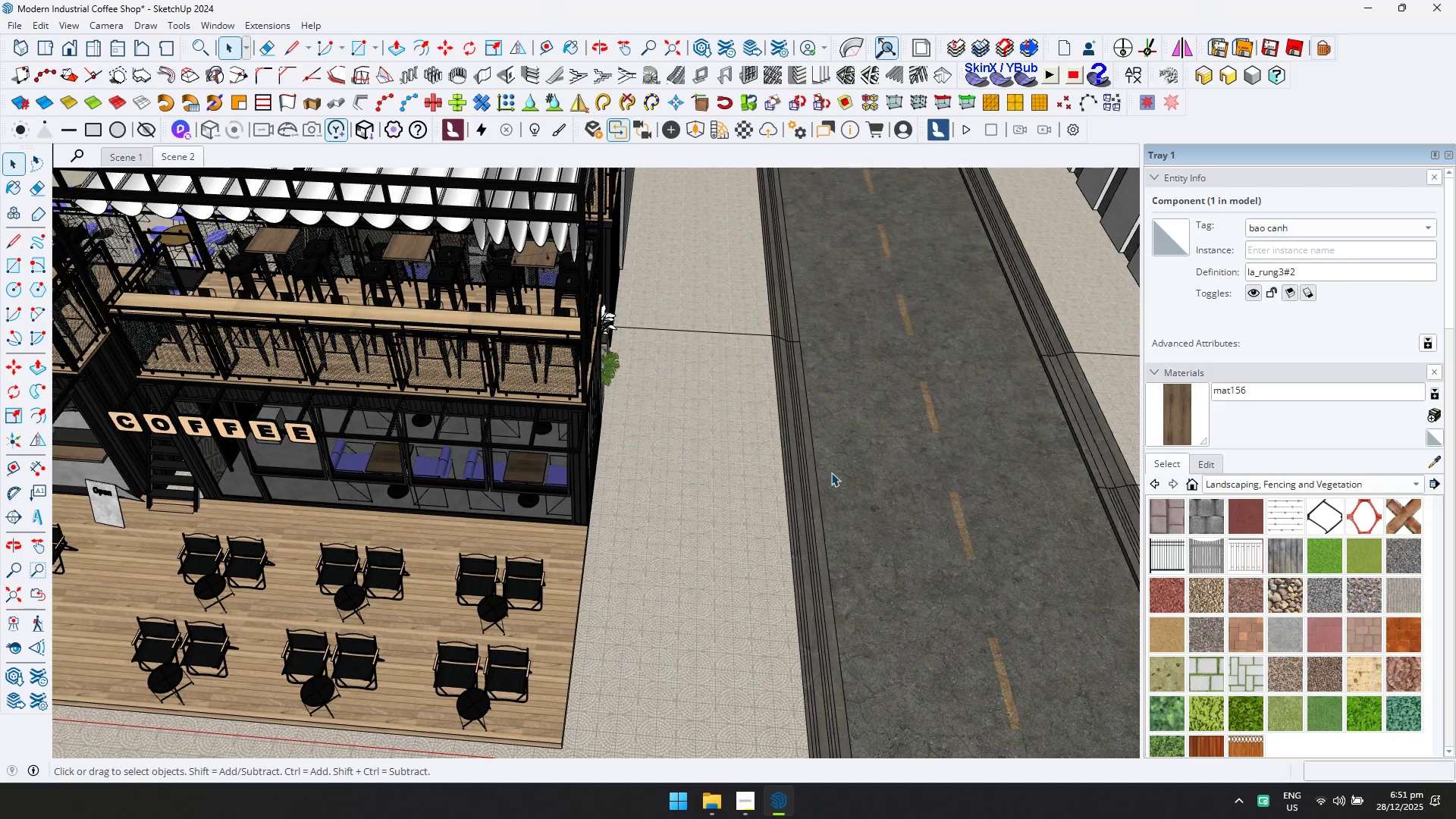 
scroll: coordinate [793, 462], scroll_direction: down, amount: 13.0
 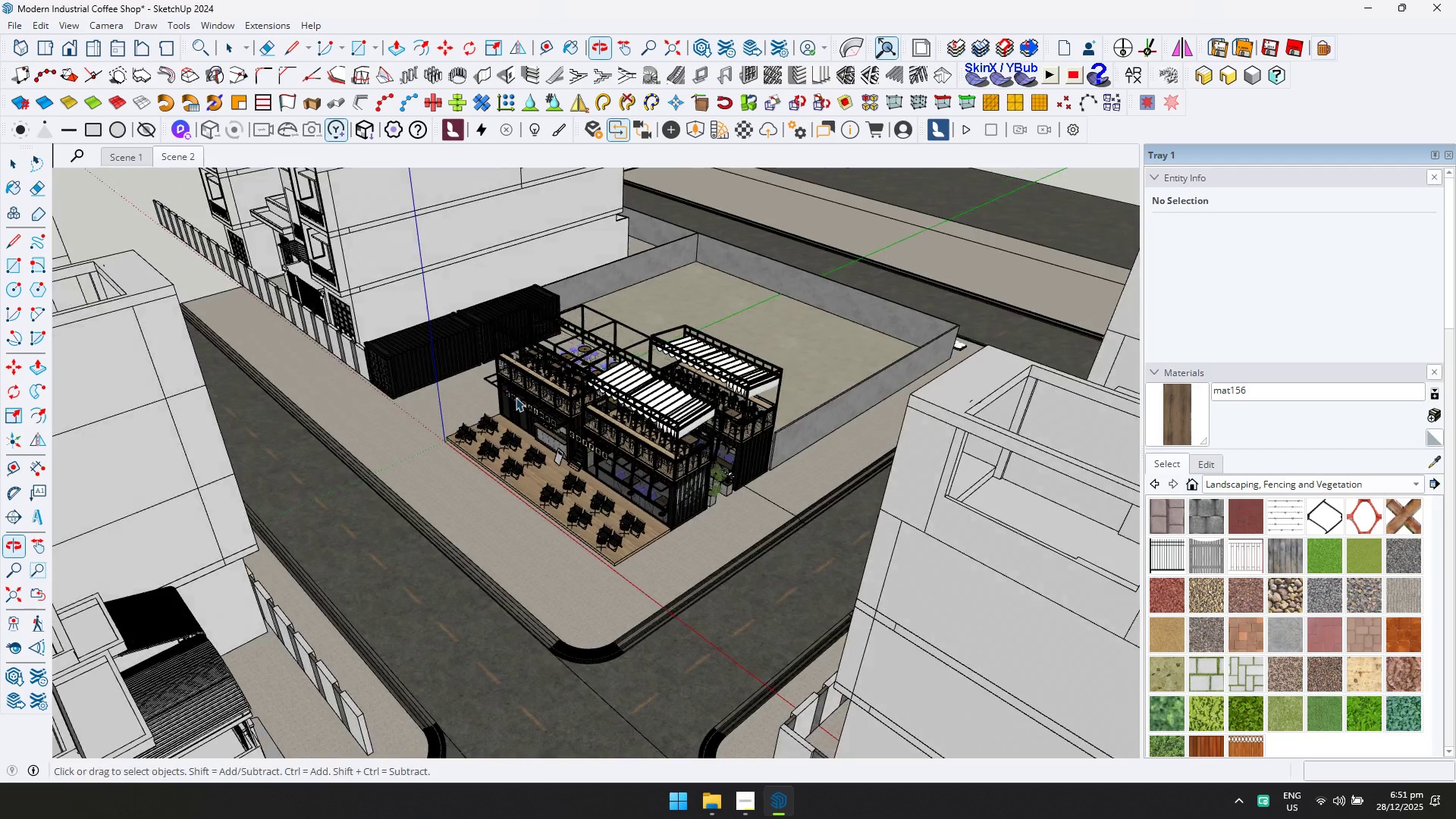 
scroll: coordinate [388, 425], scroll_direction: up, amount: 17.0
 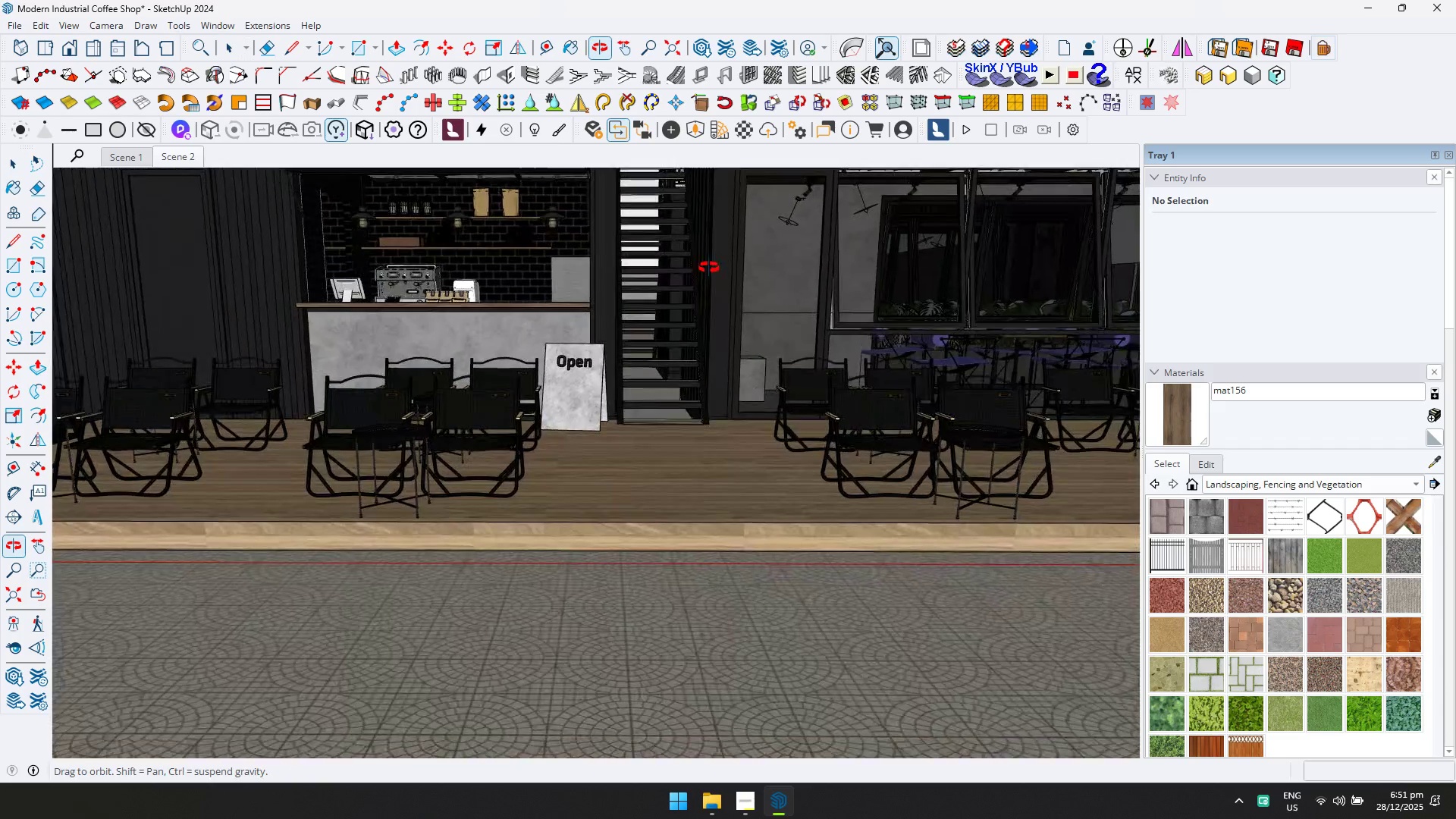 
hold_key(key=ShiftLeft, duration=0.44)
 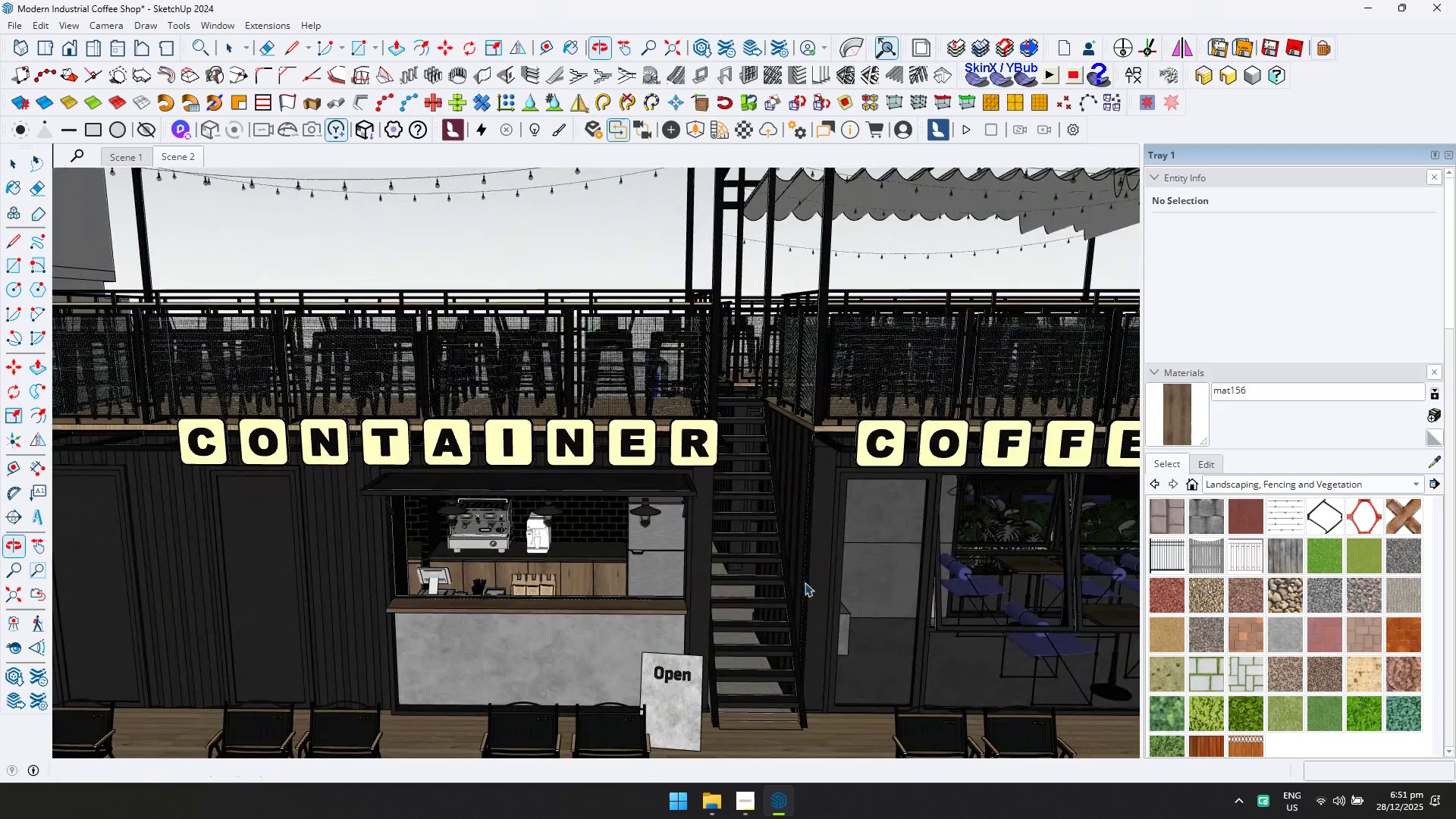 
scroll: coordinate [877, 571], scroll_direction: down, amount: 14.0
 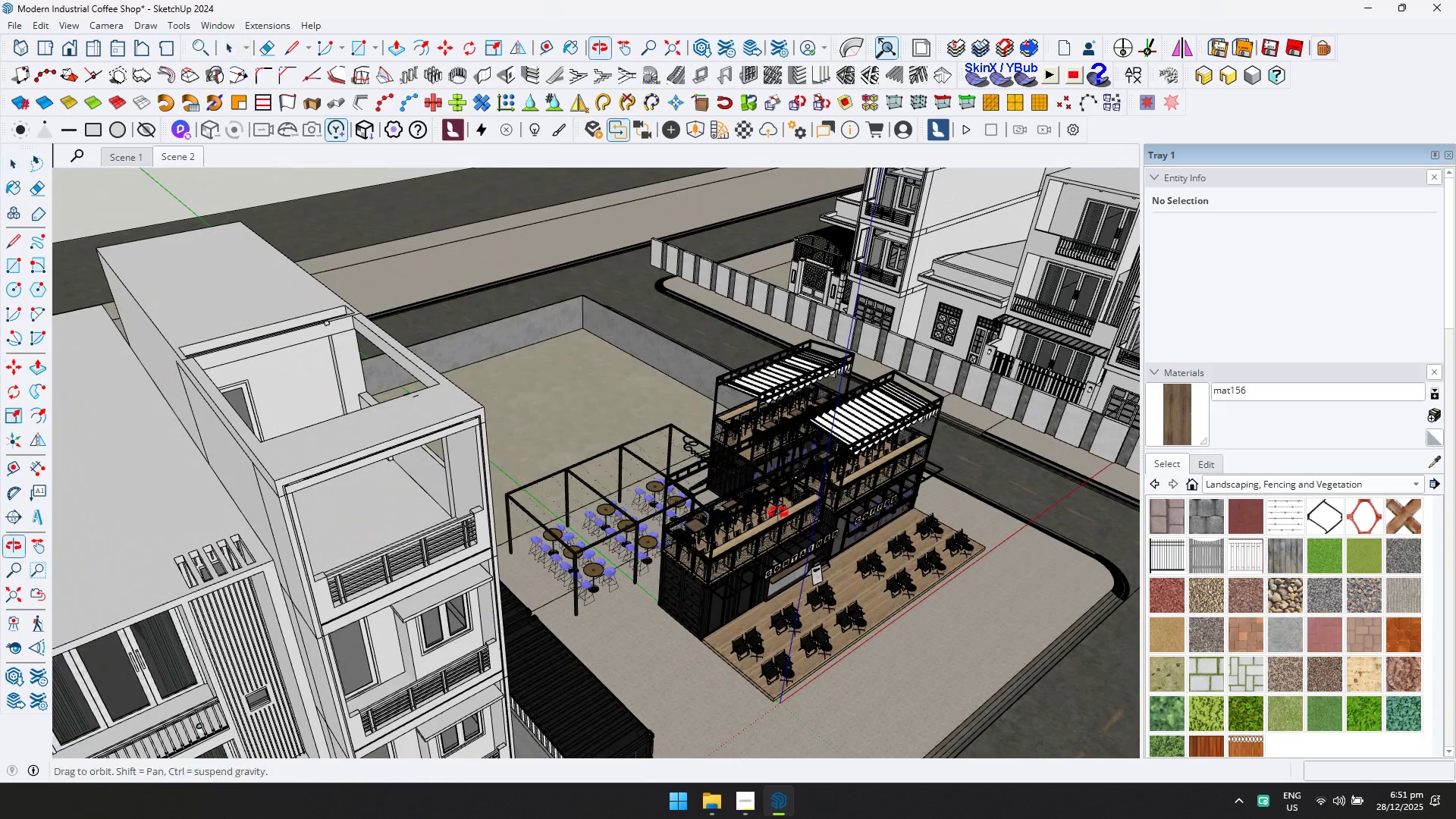 
left_click([548, 592])
 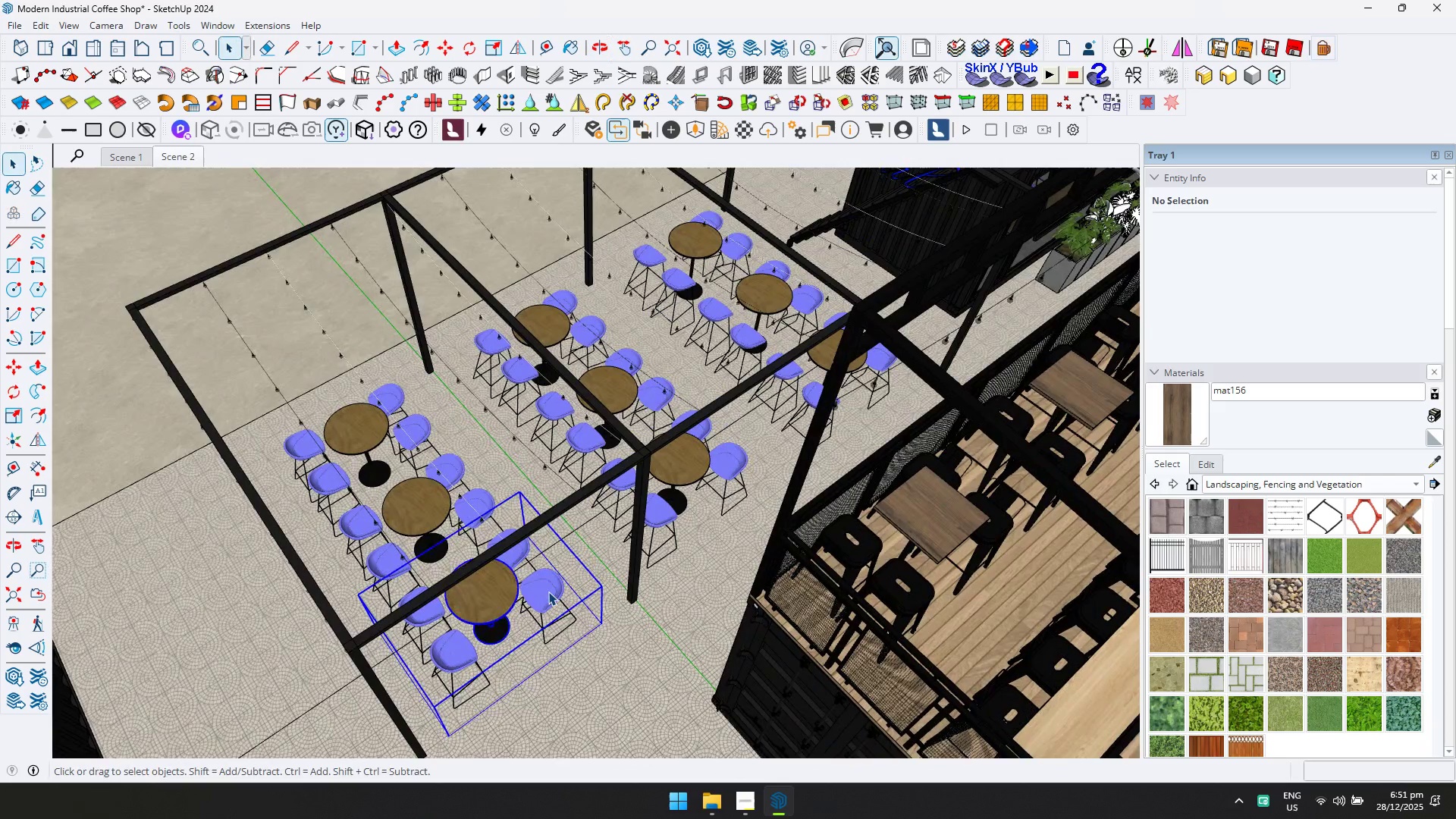 
scroll: coordinate [560, 629], scroll_direction: up, amount: 16.0
 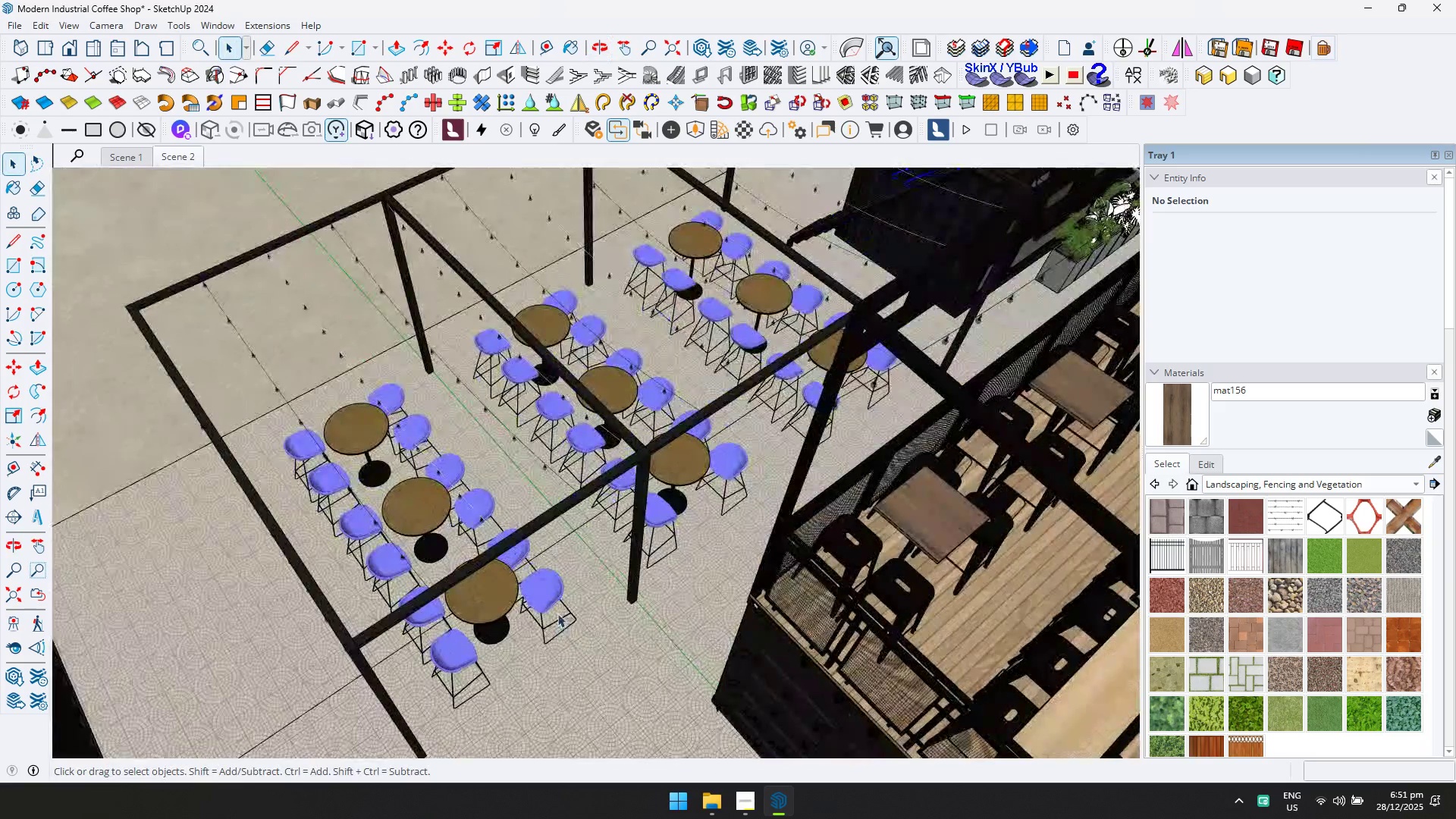 
scroll: coordinate [622, 548], scroll_direction: down, amount: 27.0
 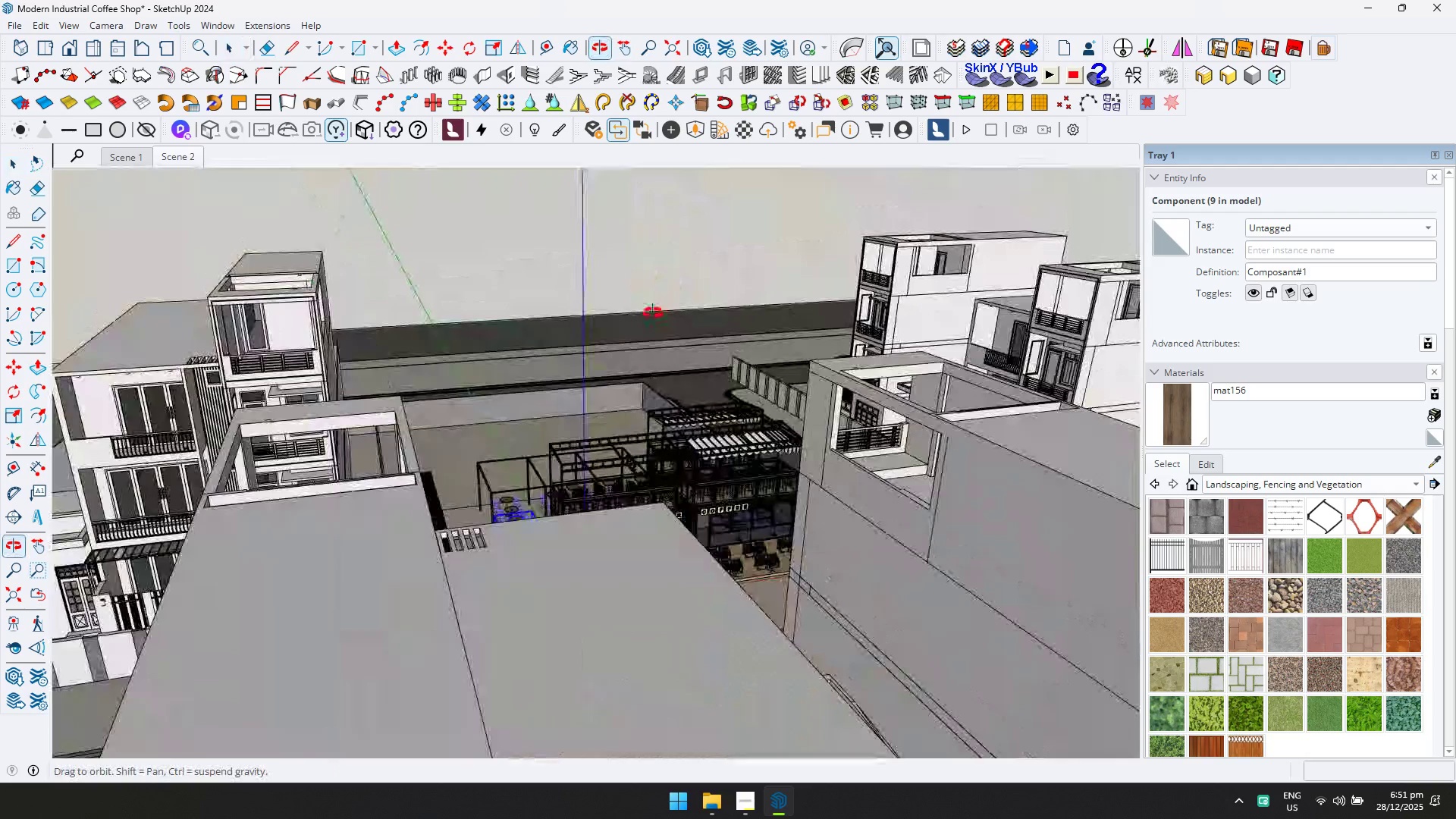 
scroll: coordinate [680, 582], scroll_direction: up, amount: 9.0
 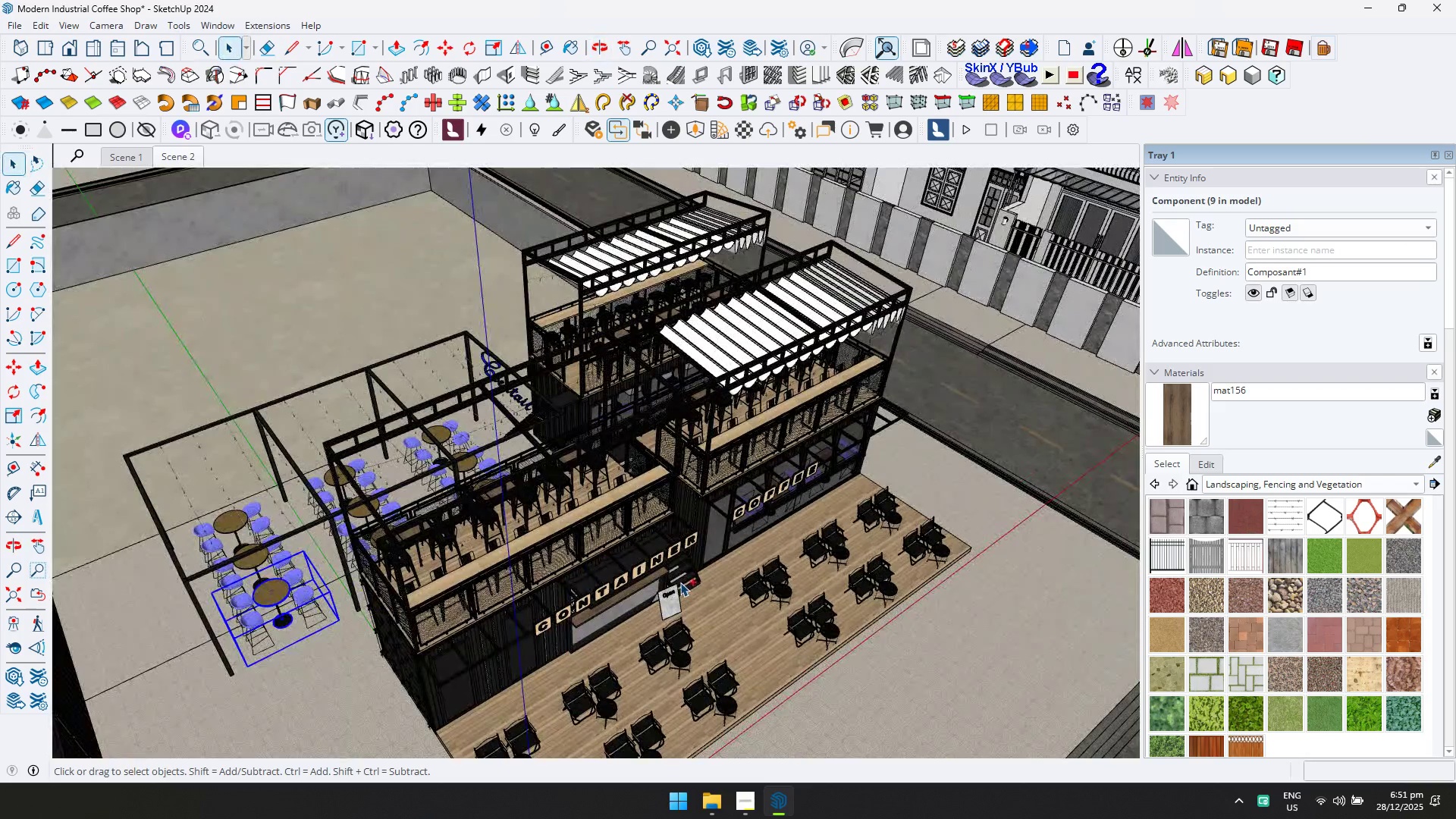 
key(Control+S)
 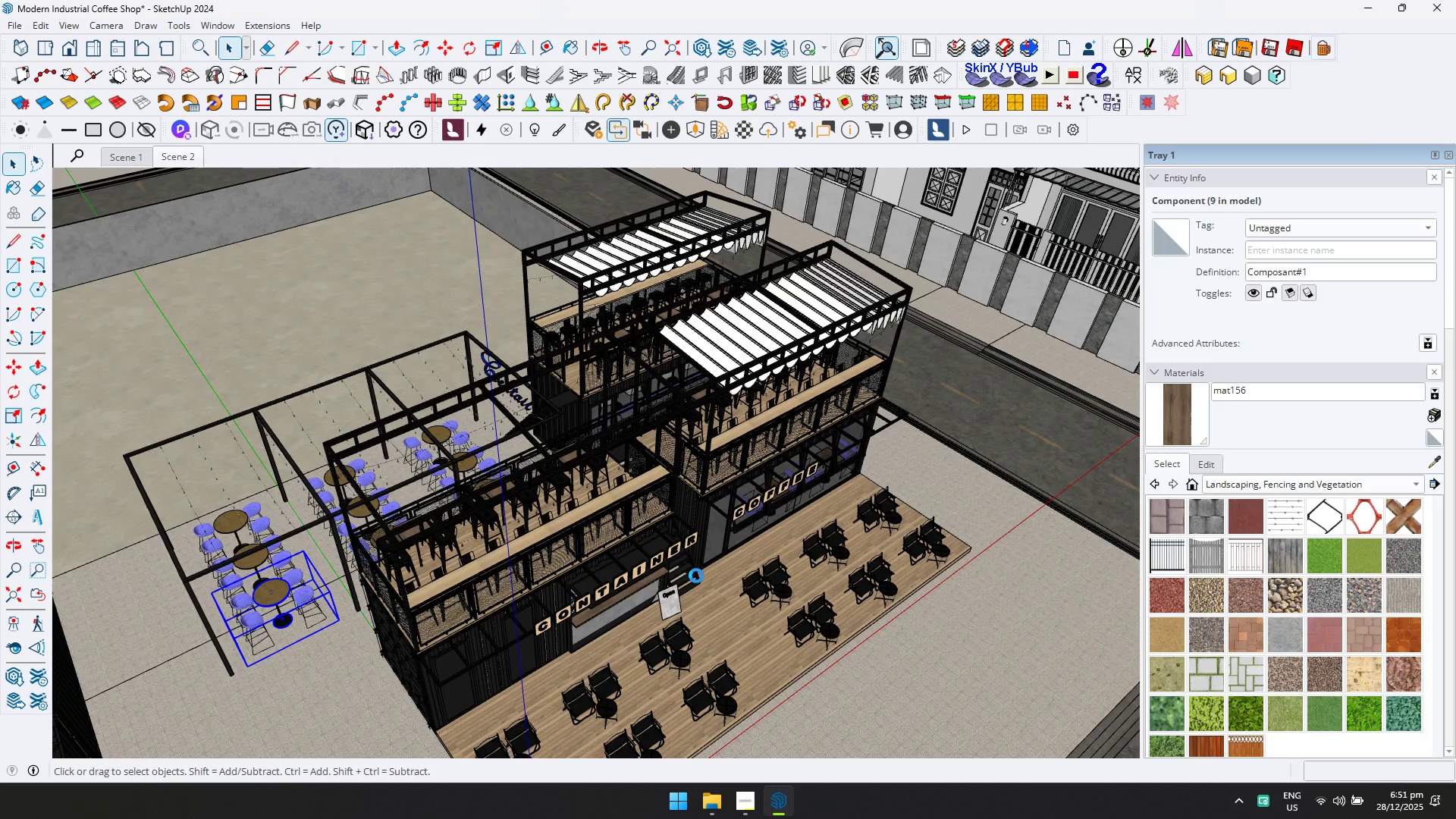 
key(Alt+Tab)
 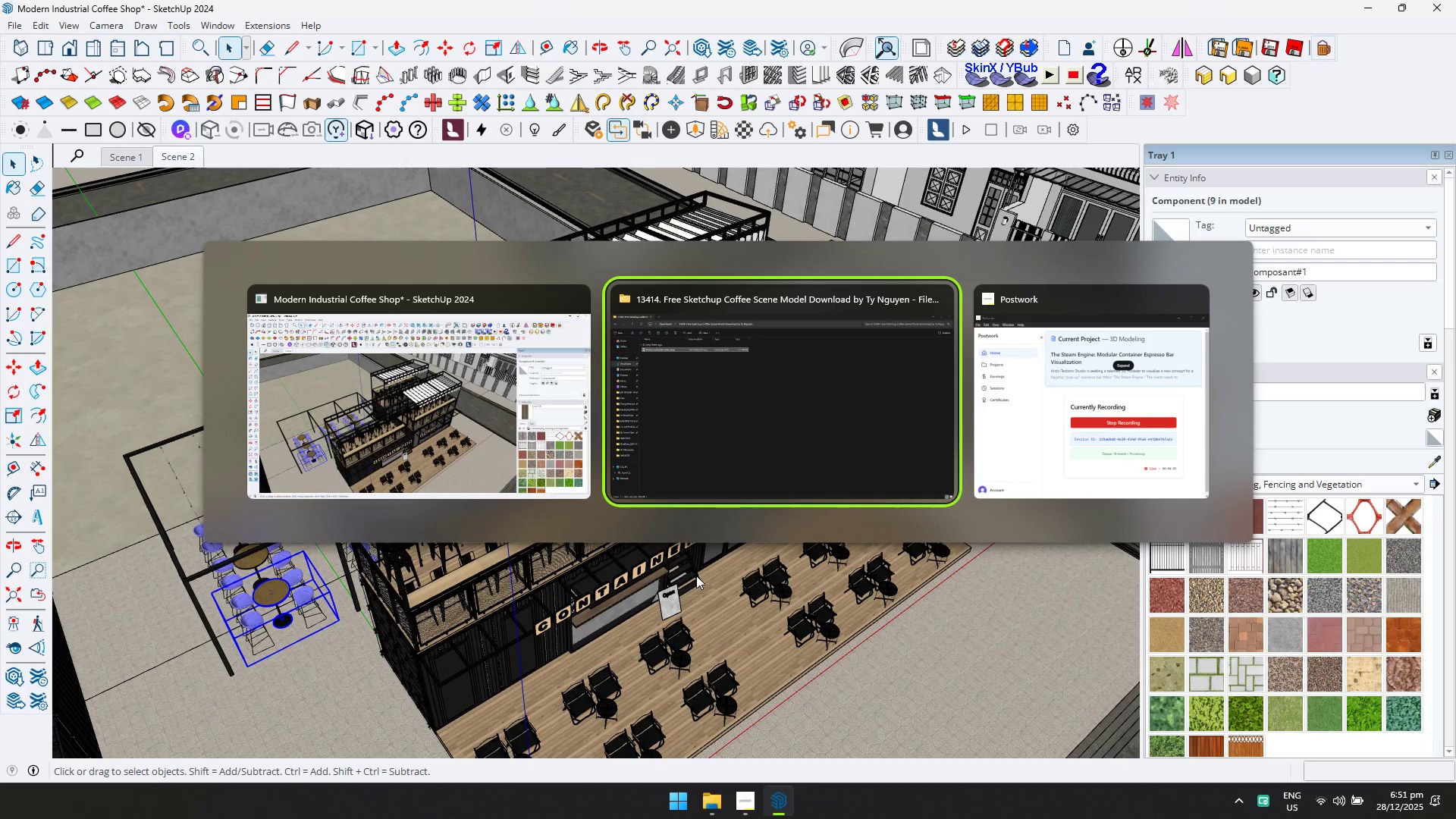 
key(Alt+Tab)